 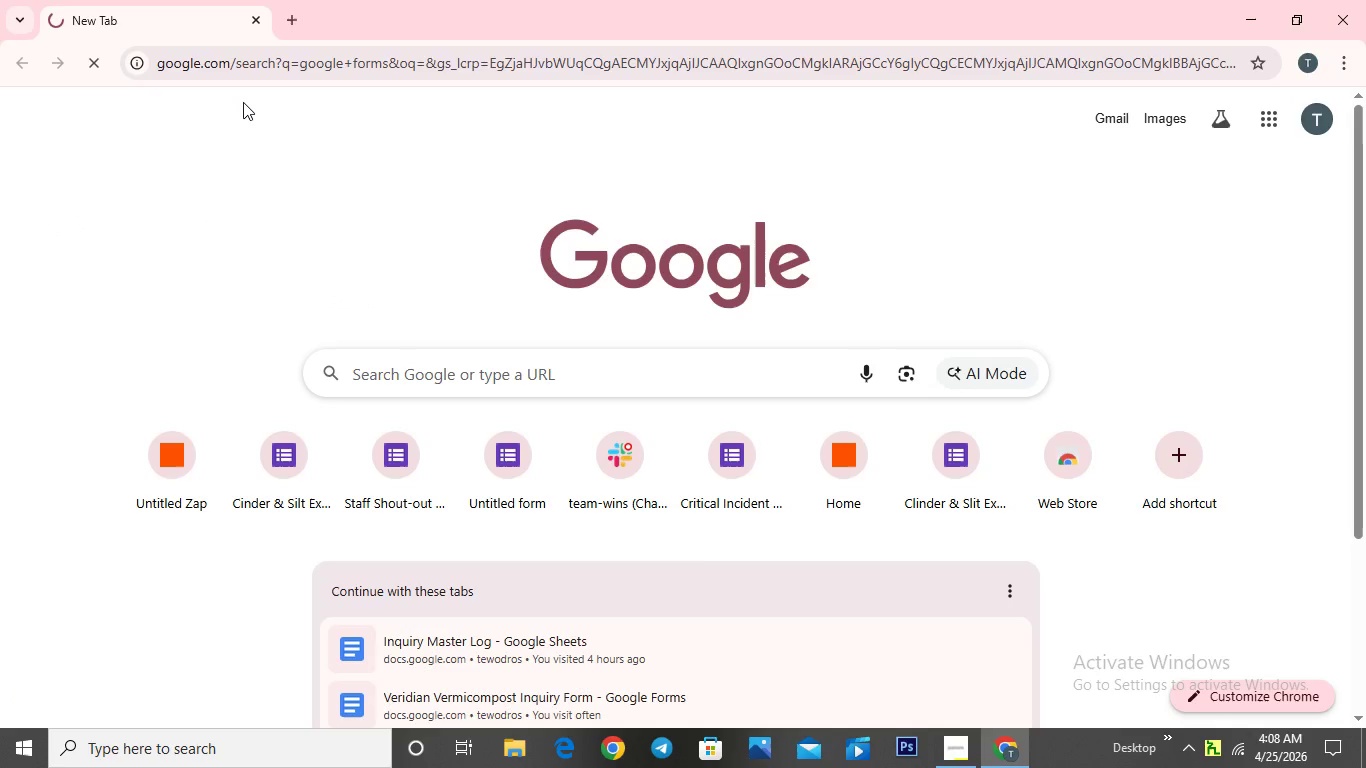 
left_click([203, 300])
 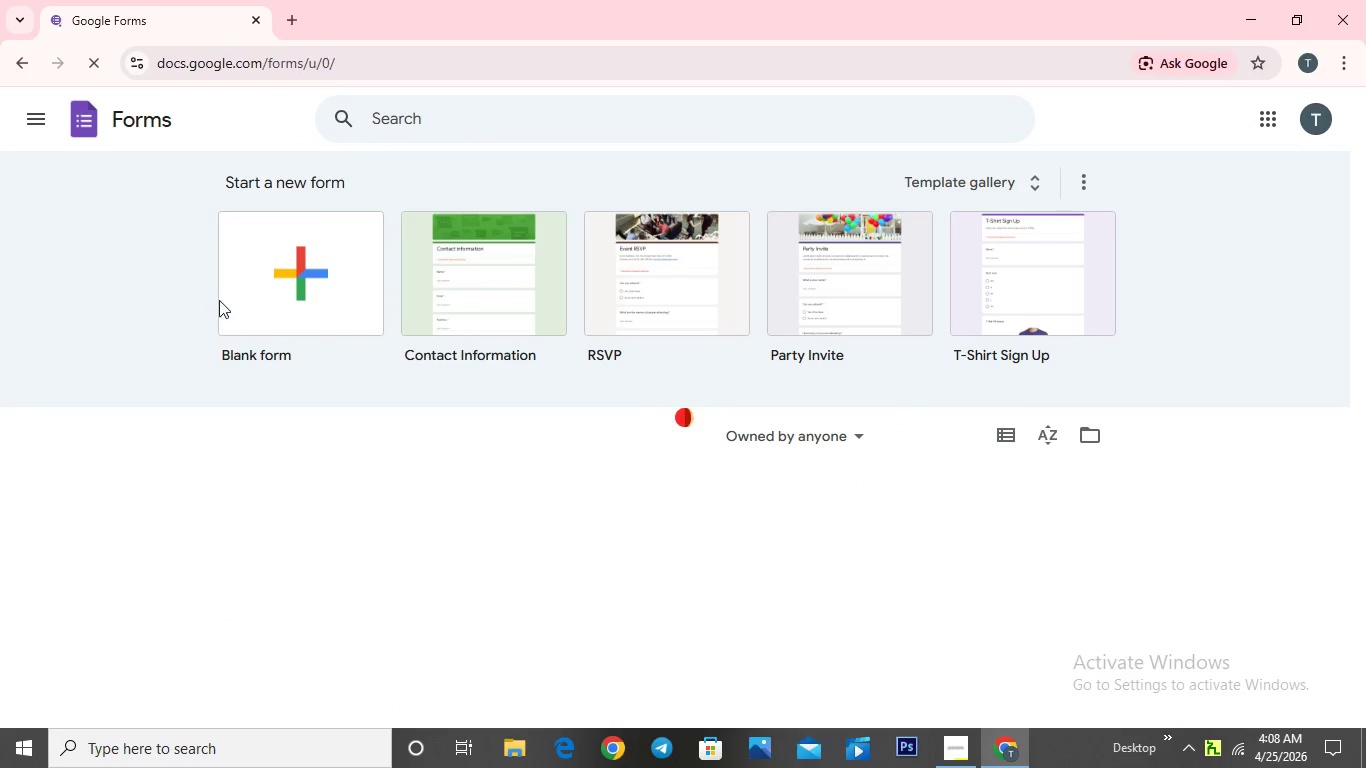 
left_click([286, 295])
 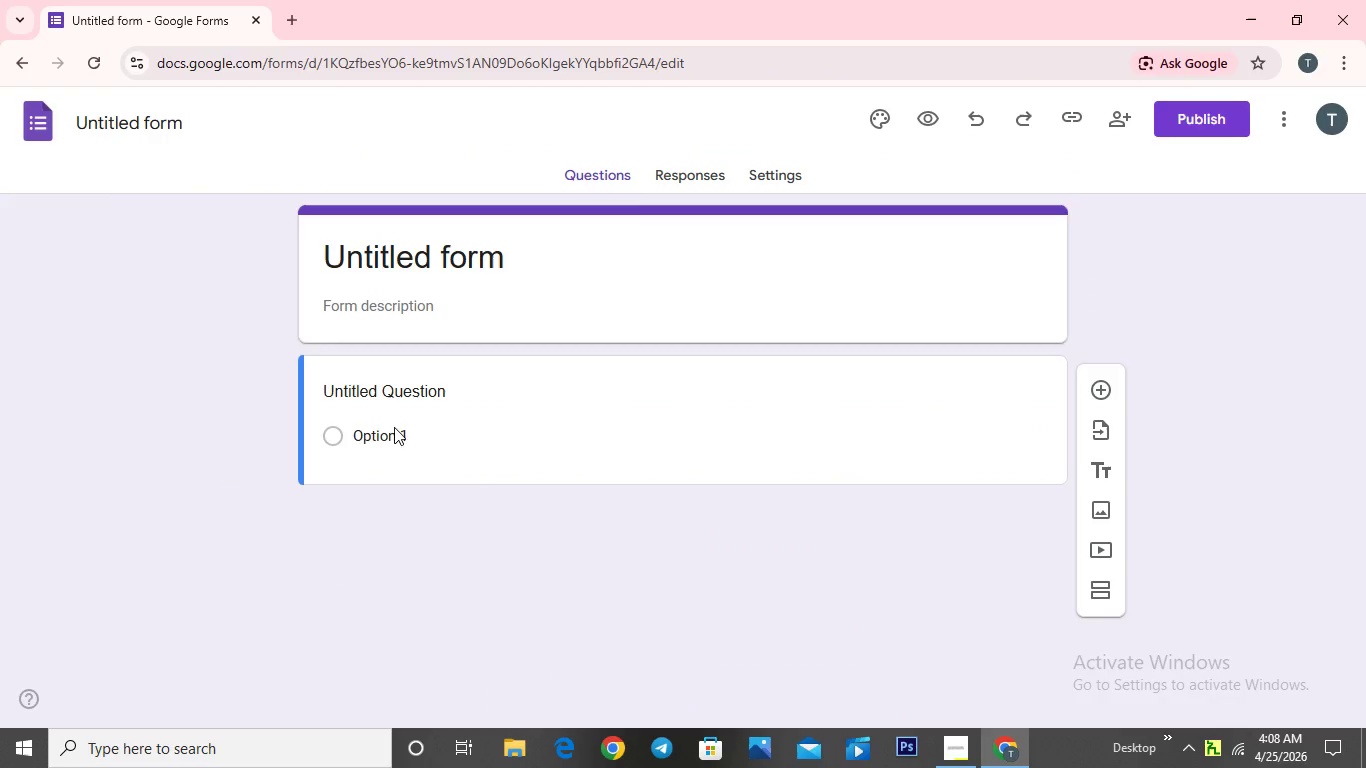 
wait(6.44)
 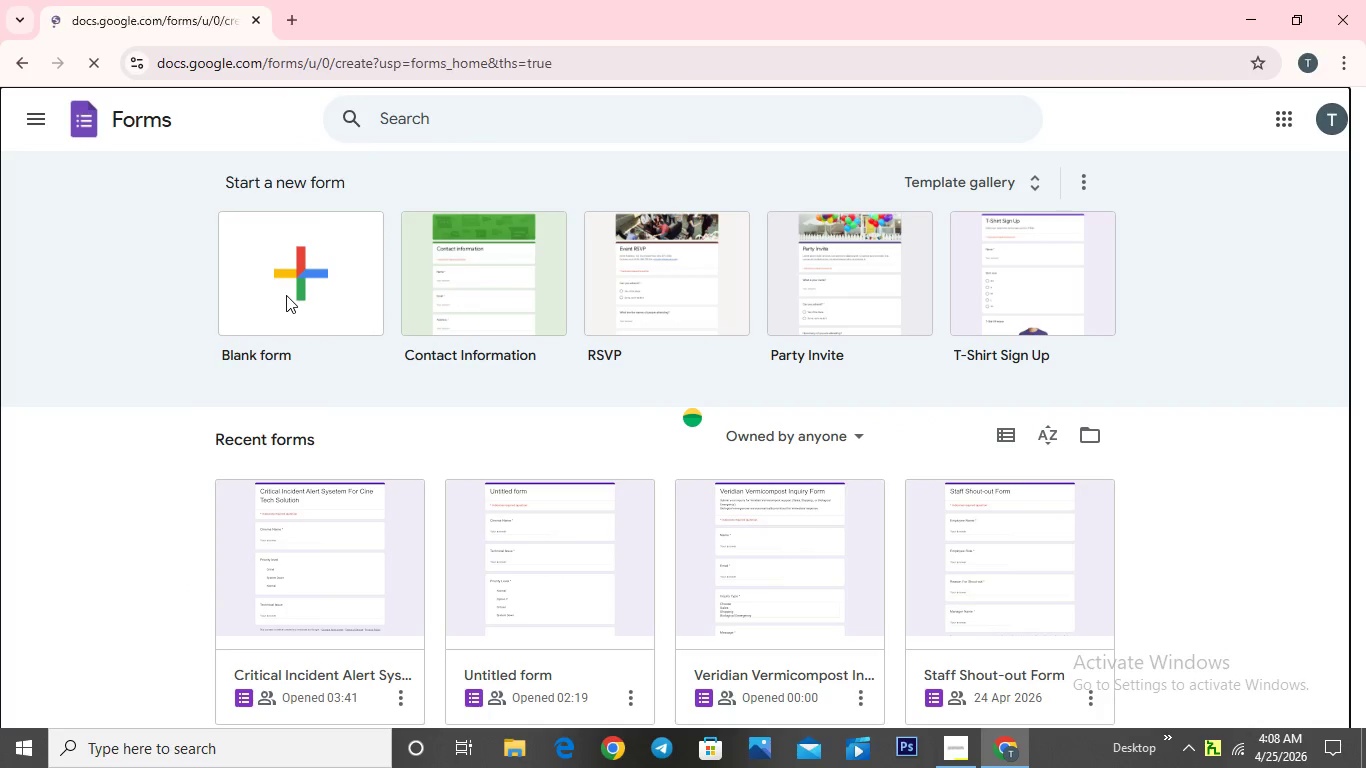 
left_click([189, 116])
 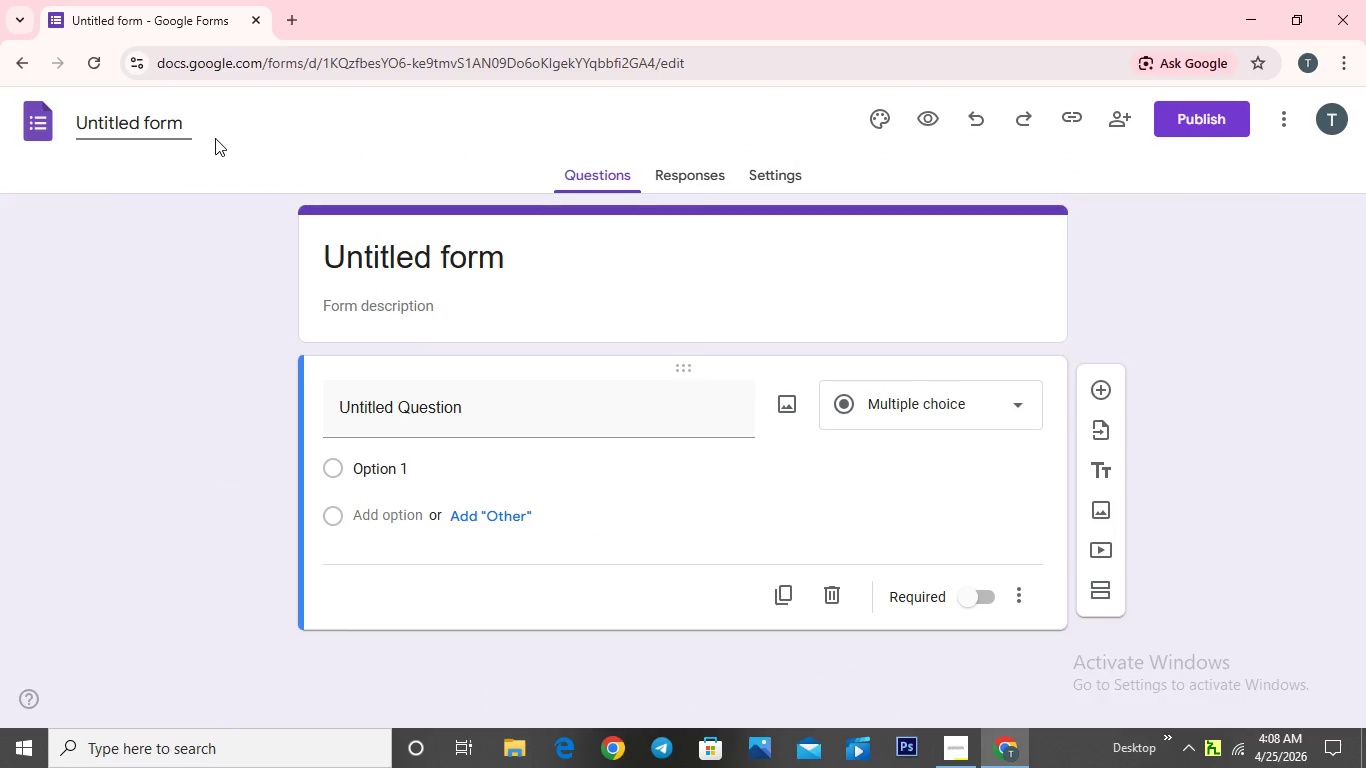 
key(Backspace)
 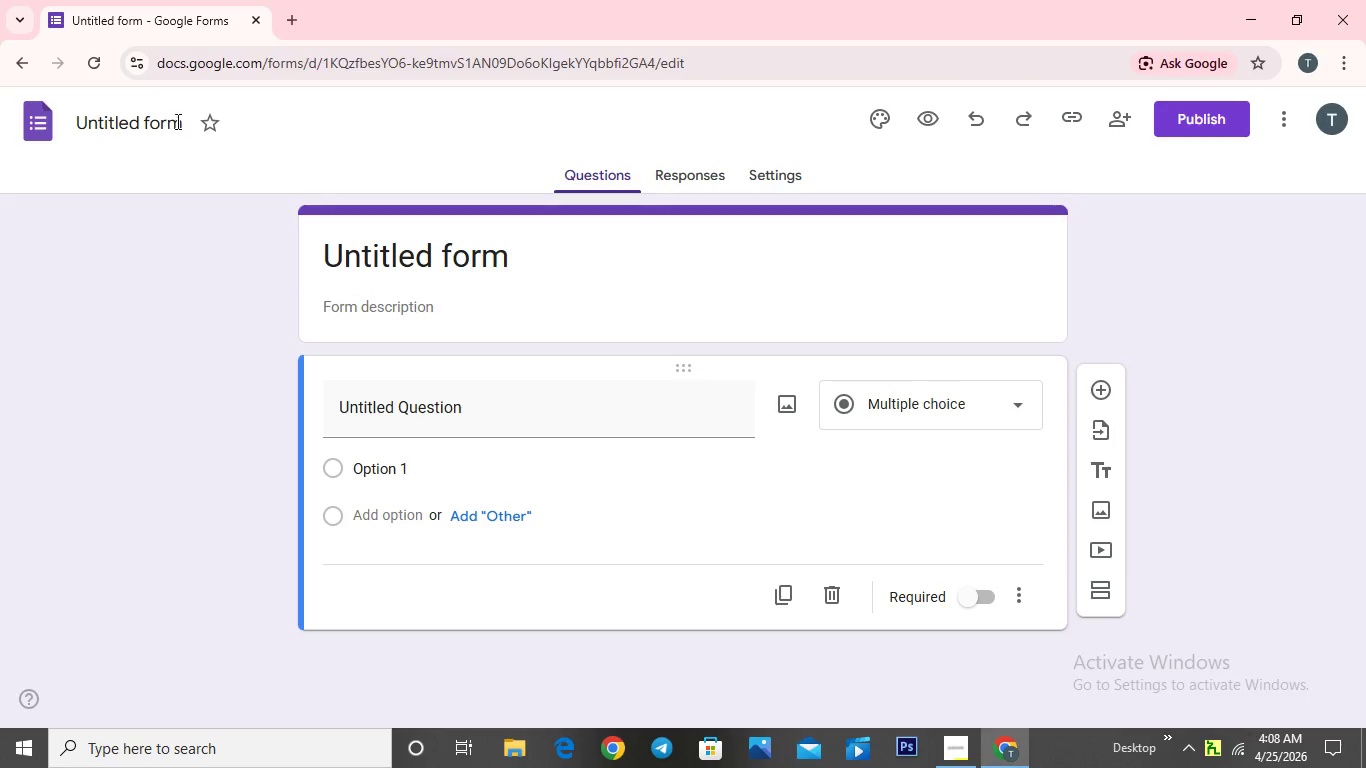 
left_click([183, 117])
 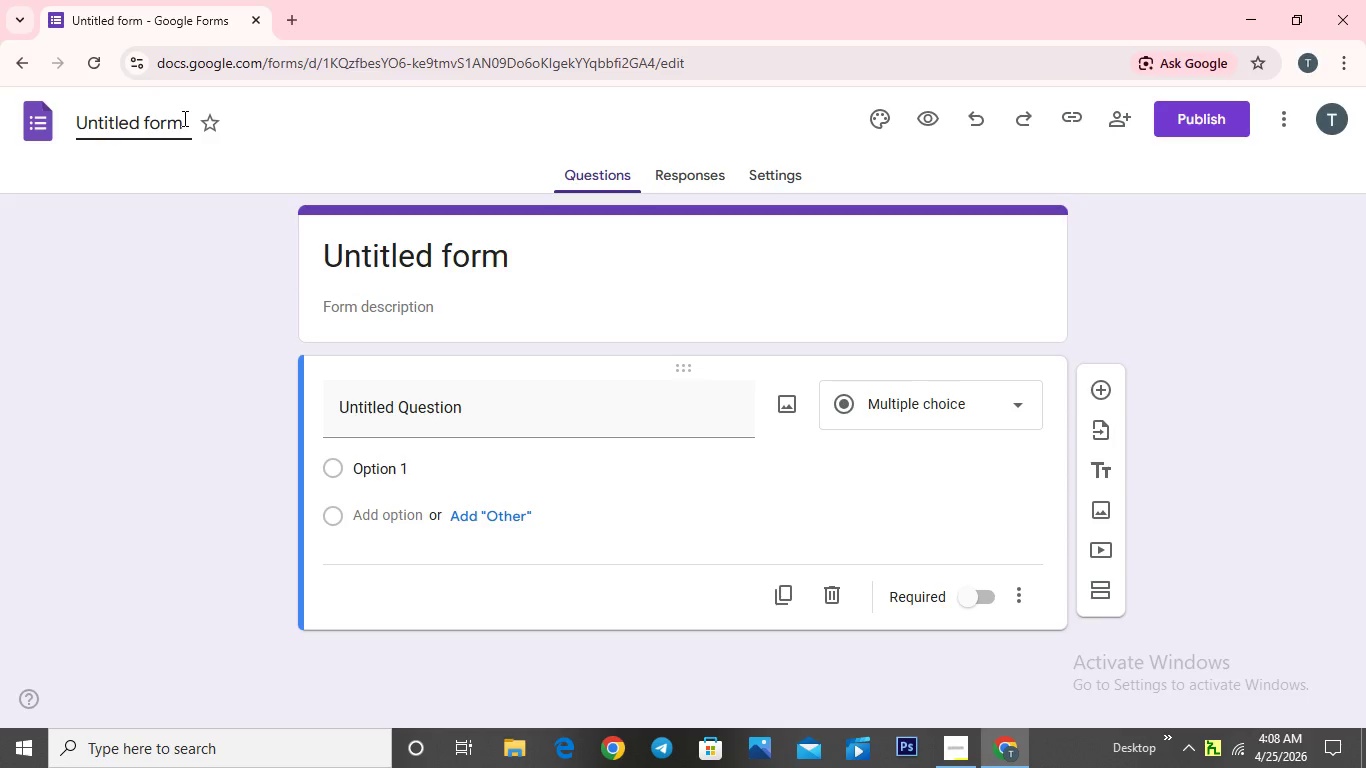 
hold_key(key=Backspace, duration=1.09)
 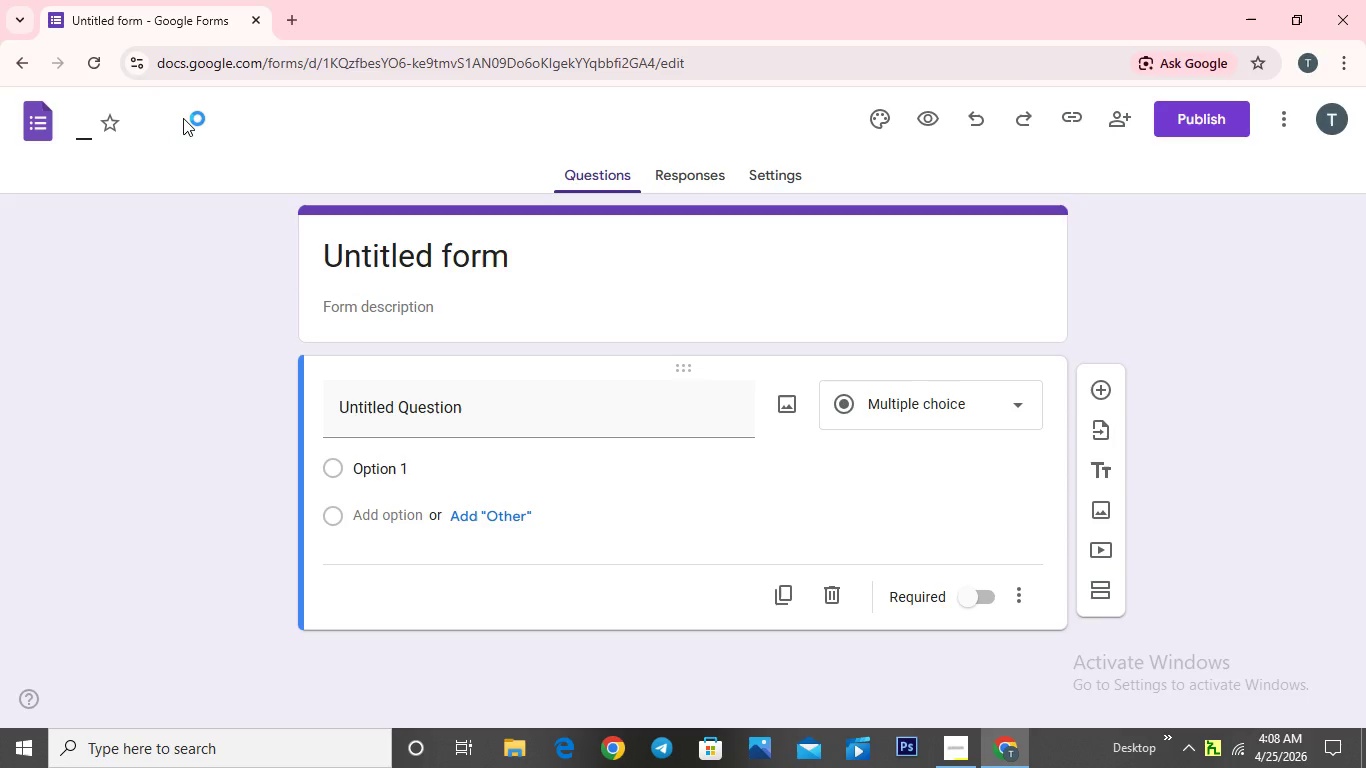 
type(Critical Incident Alert System For )
 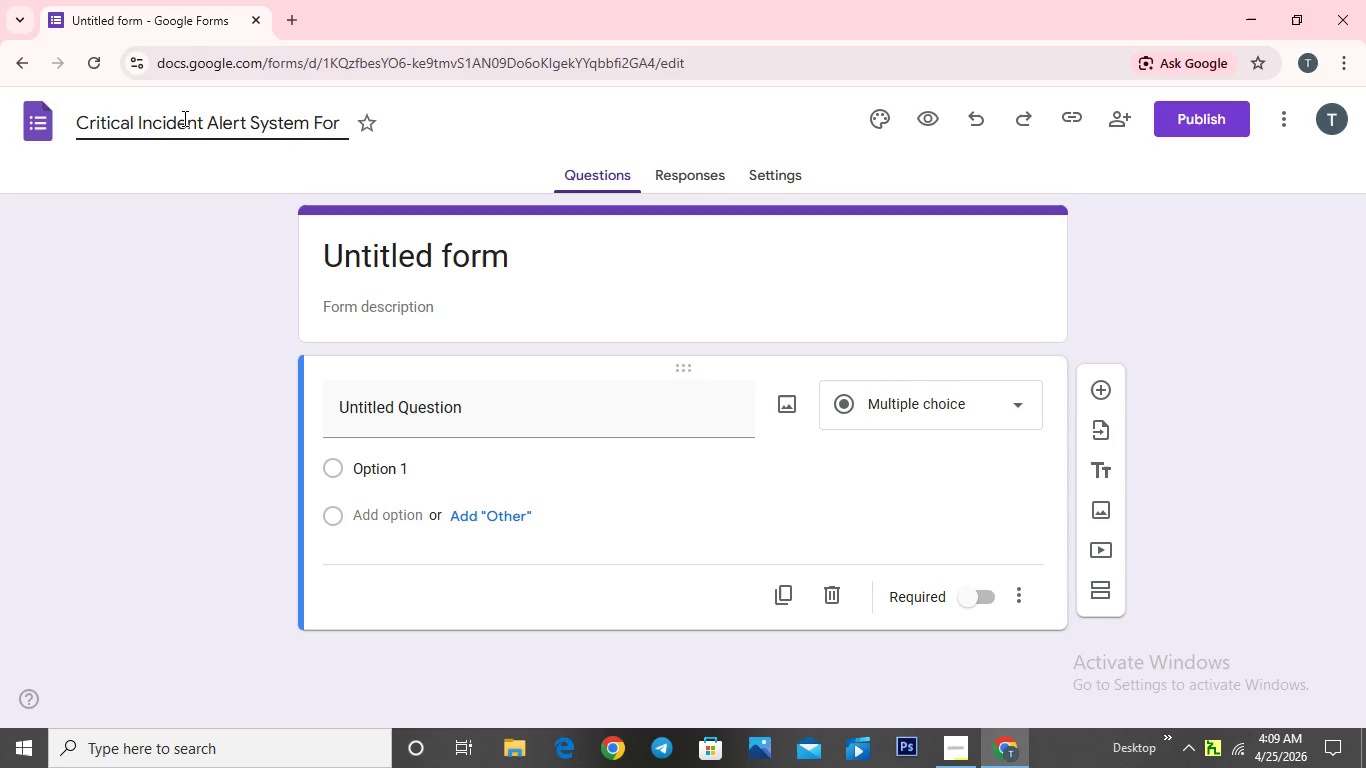 
type(Cine Tech Soulu)
key(Backspace)
key(Backspace)
key(Backspace)
type(lution)
 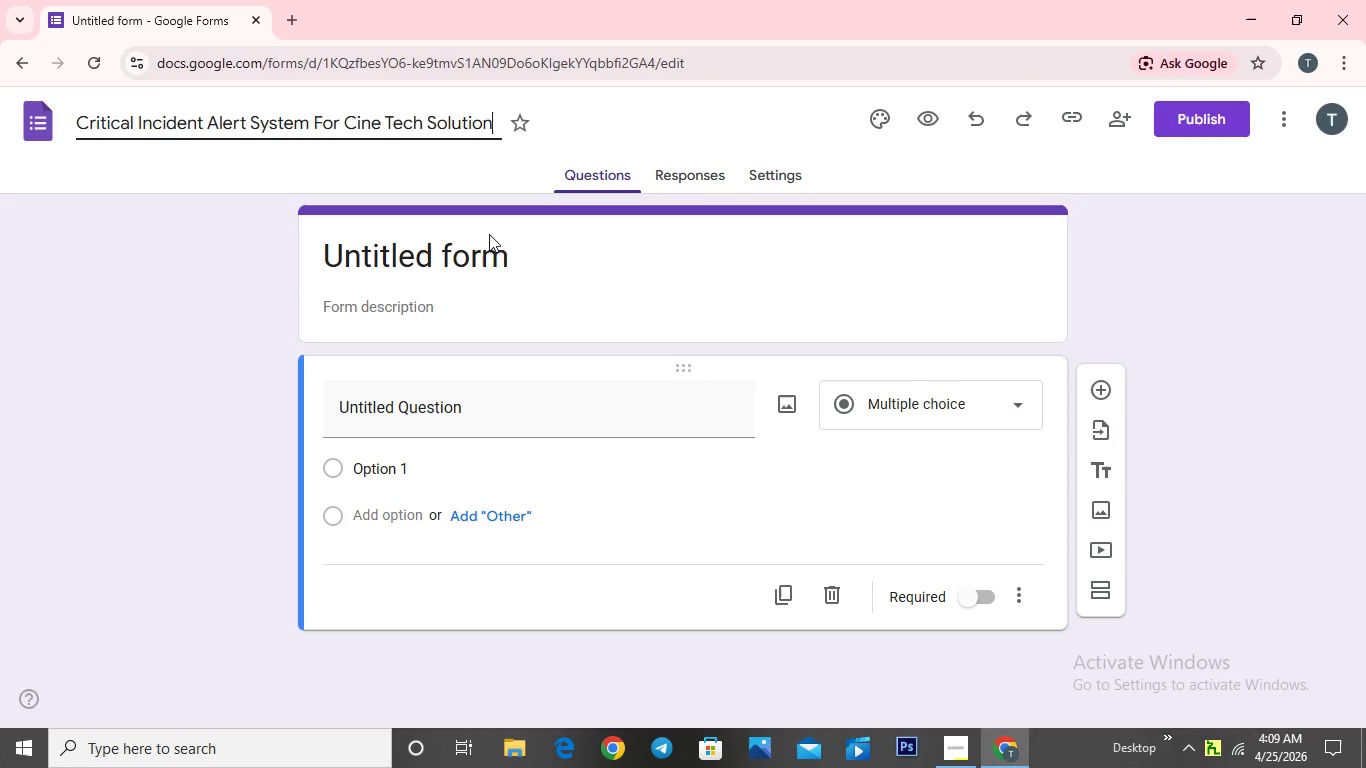 
left_click([521, 273])
 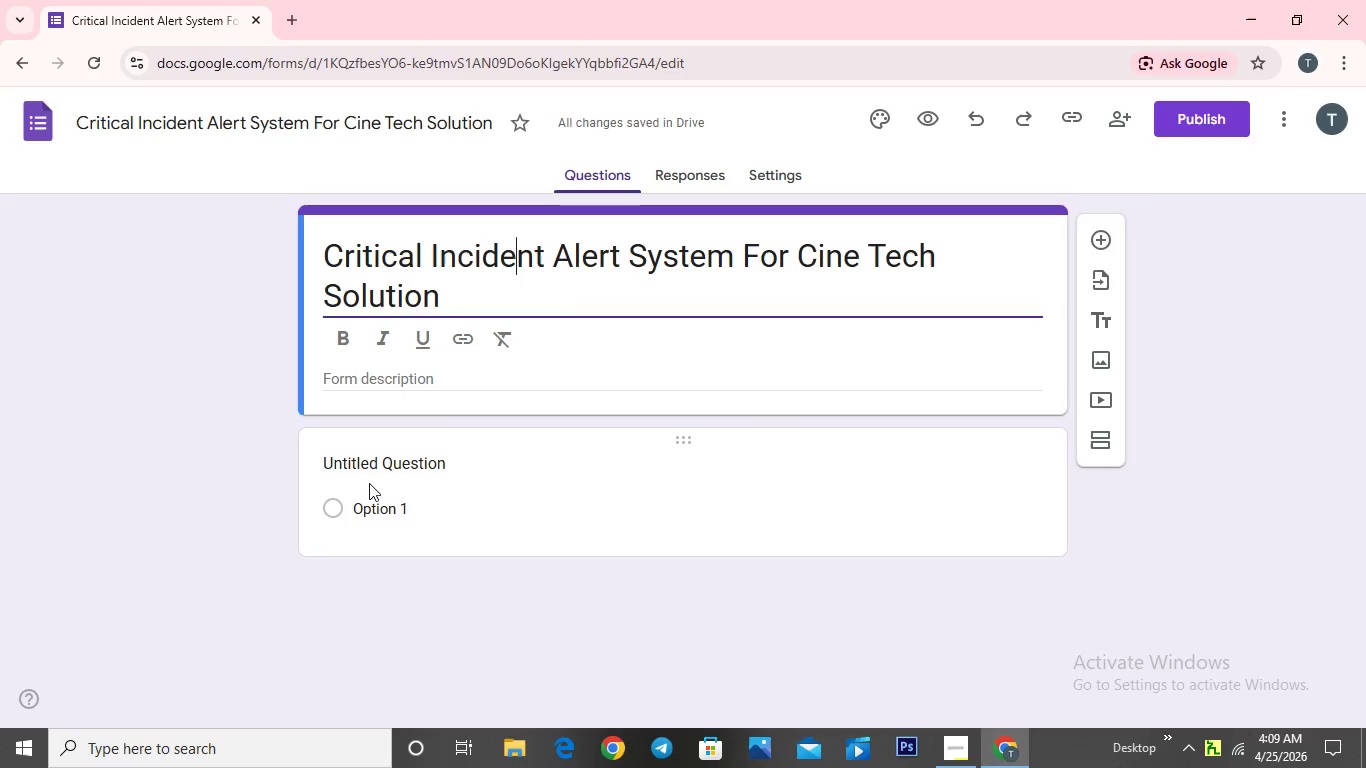 
left_click([384, 466])
 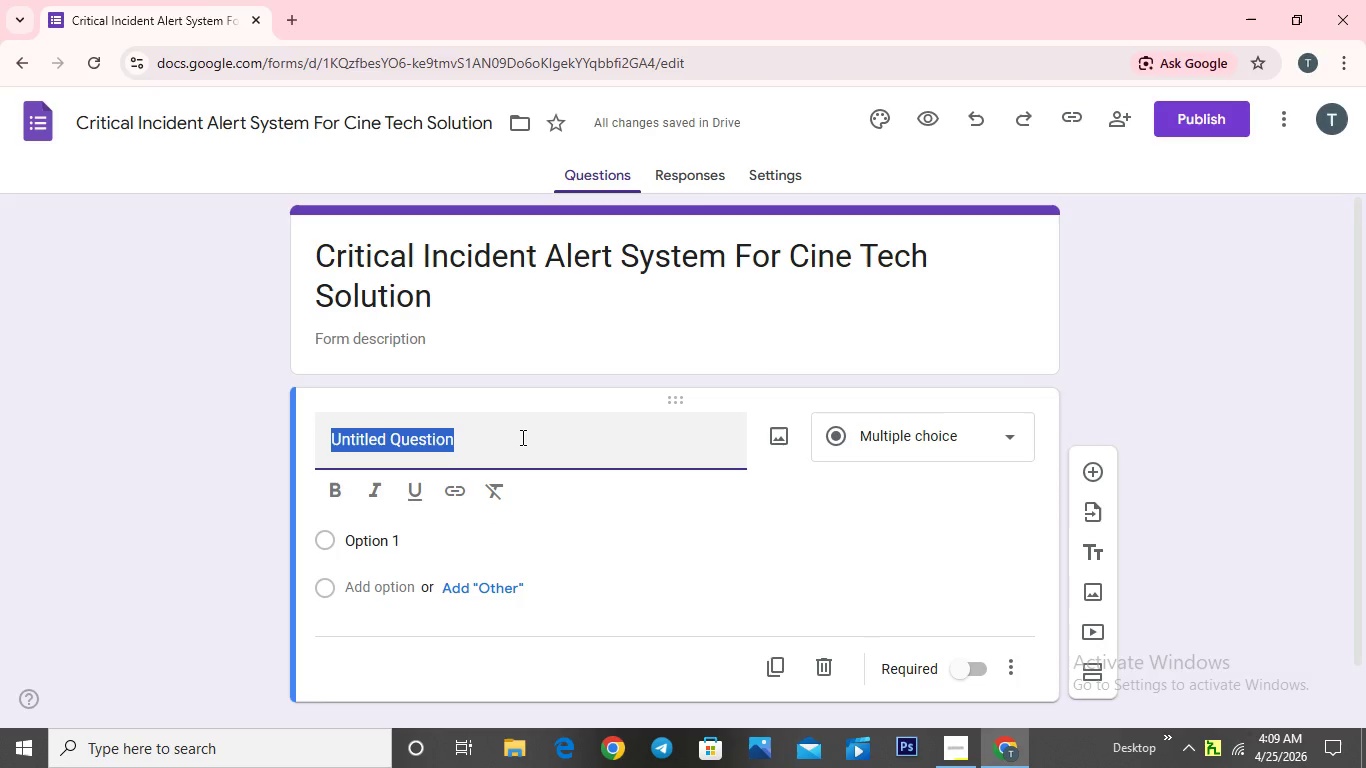 
key(Backspace)
type(Cinema Name)
 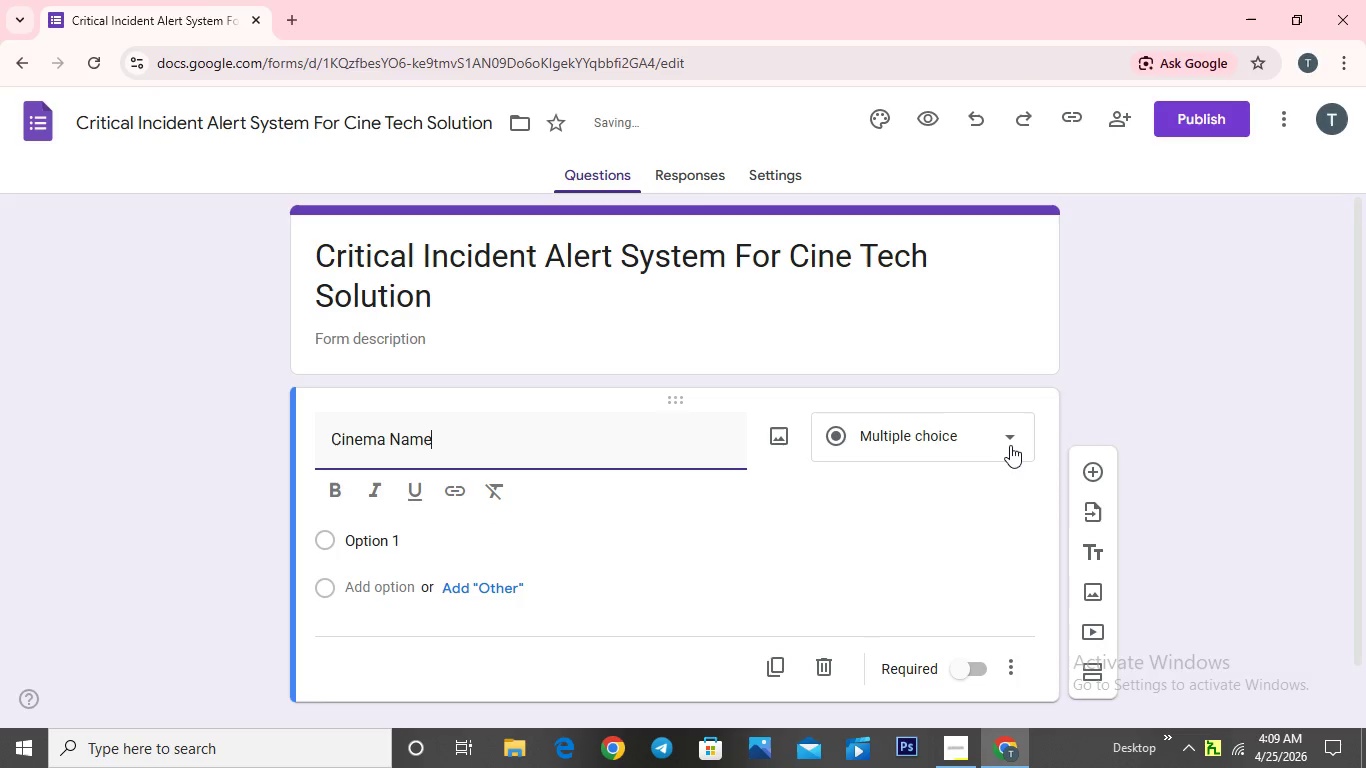 
left_click([1010, 443])
 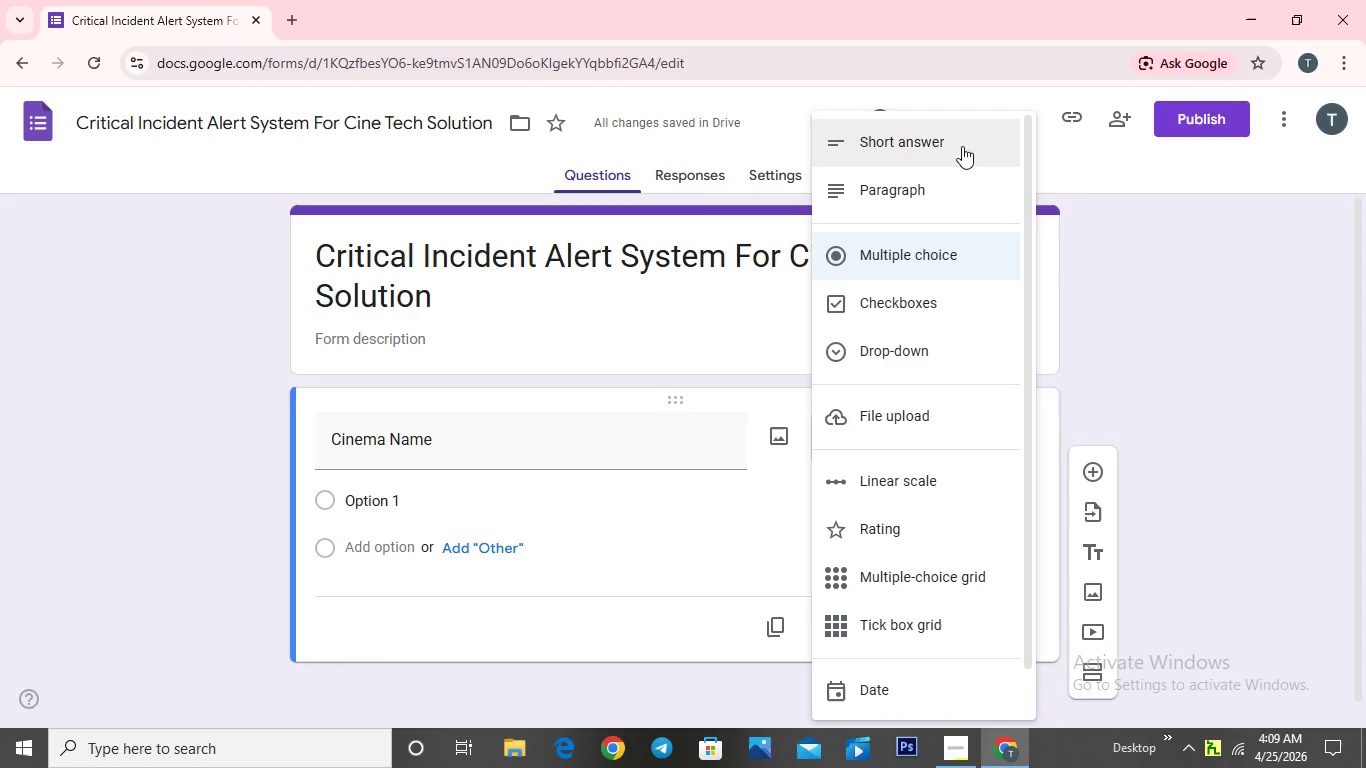 
left_click([962, 146])
 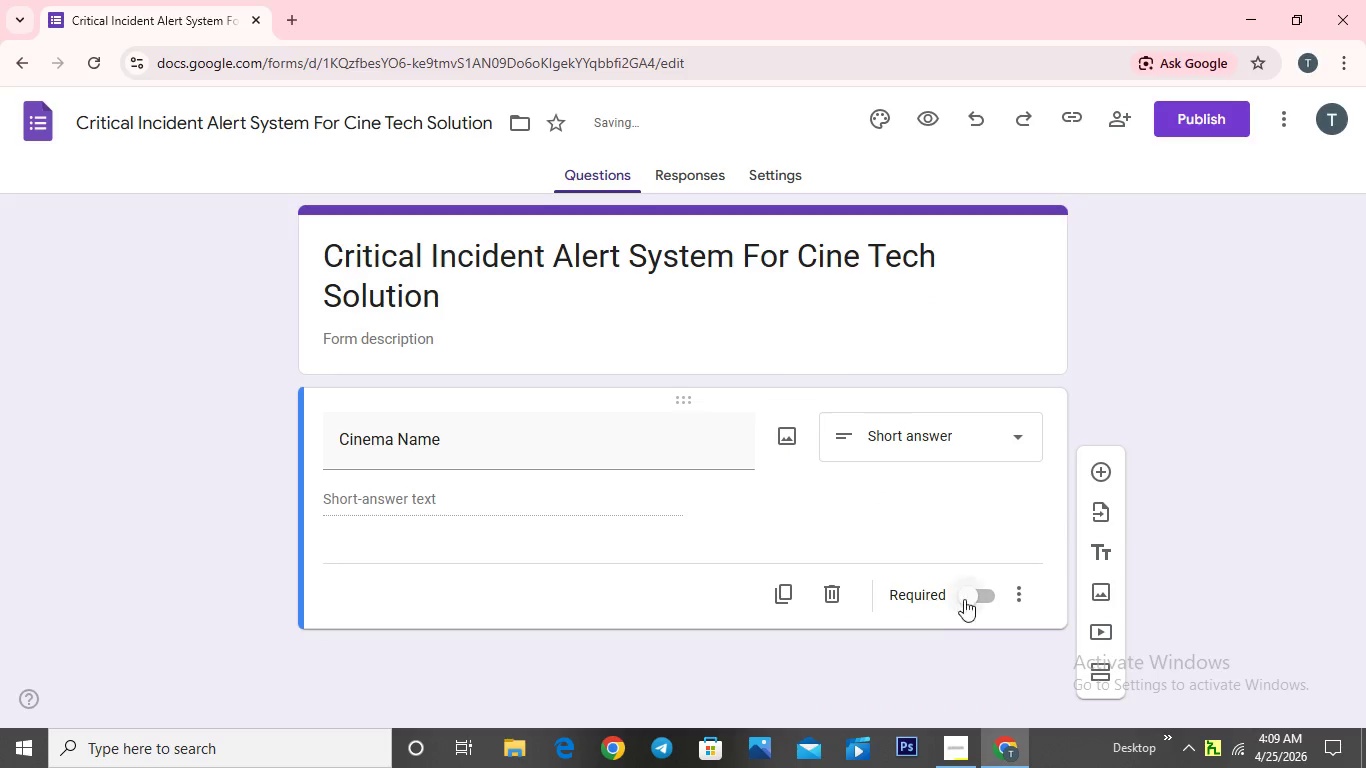 
left_click([969, 602])
 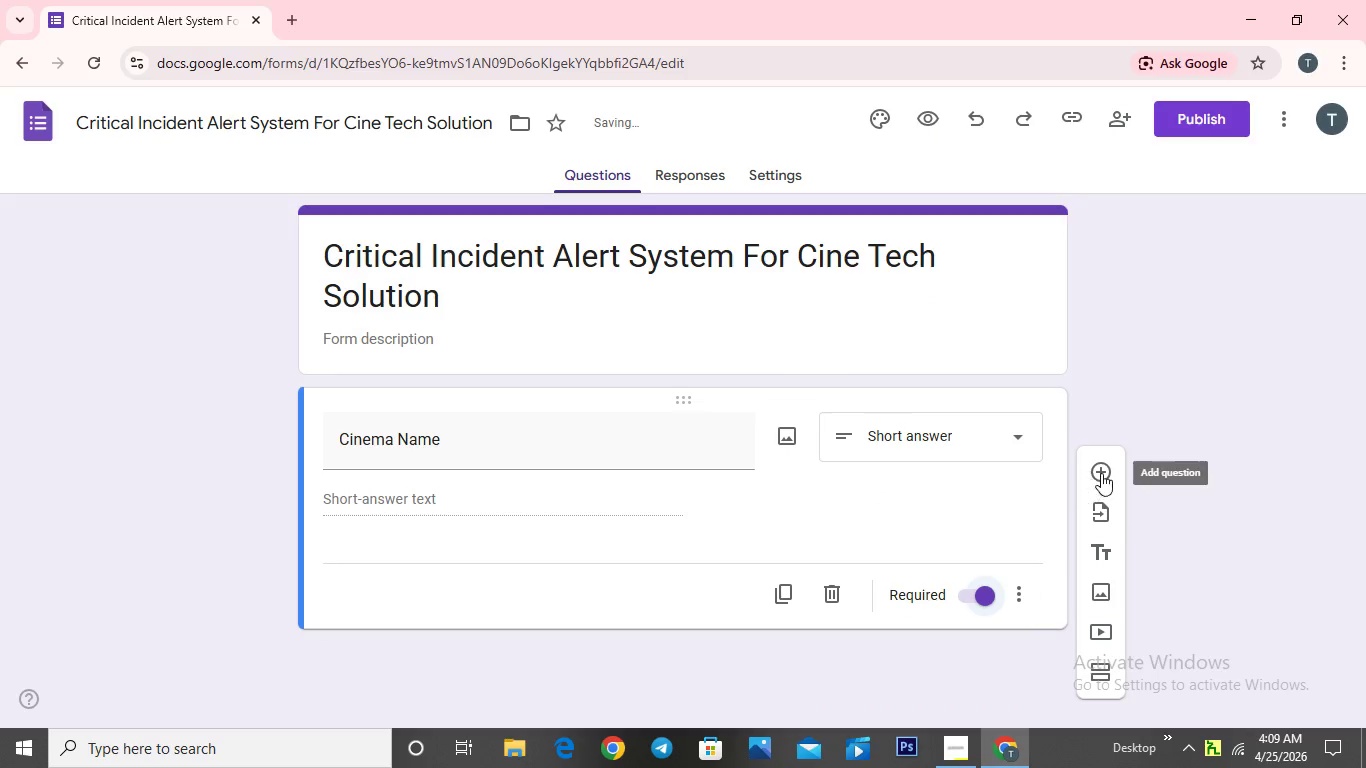 
left_click([1104, 472])
 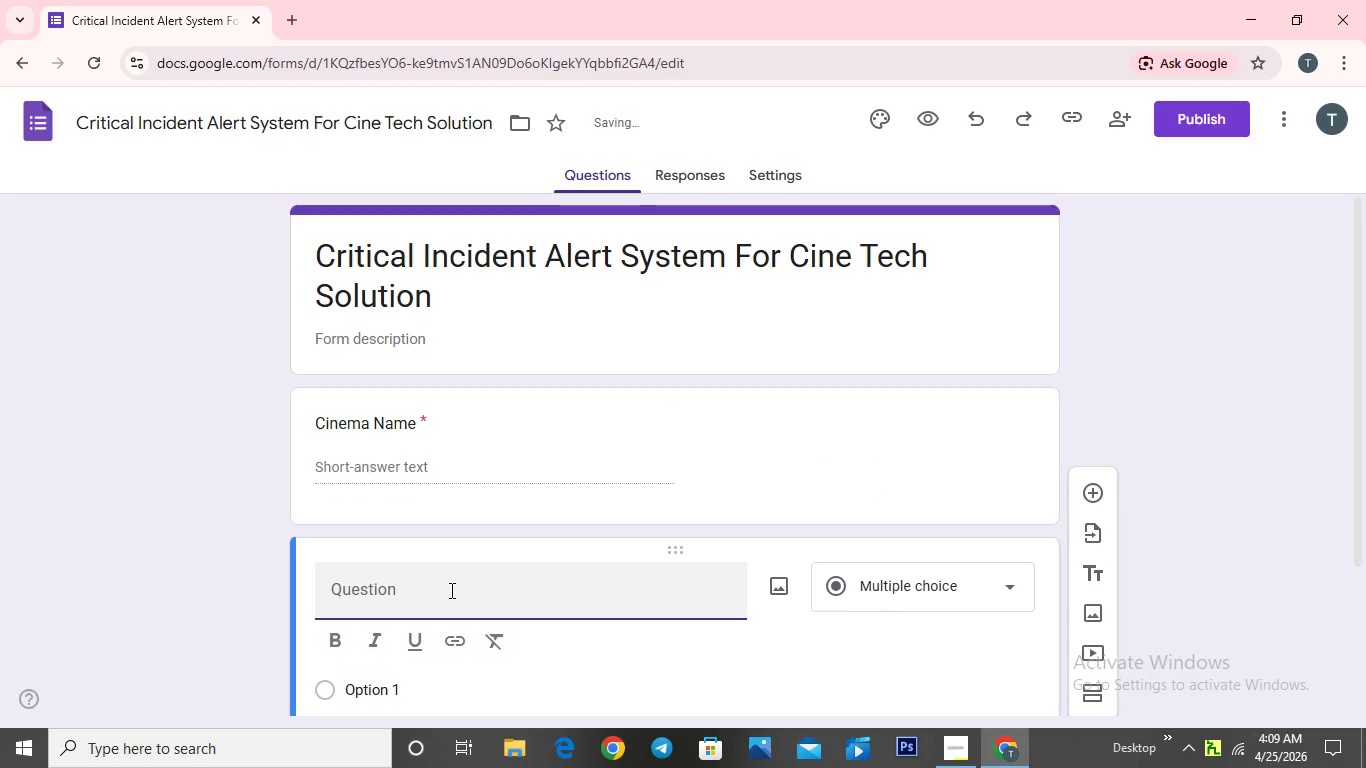 
key(Backspace)
key(Backspace)
type(Technical I)
 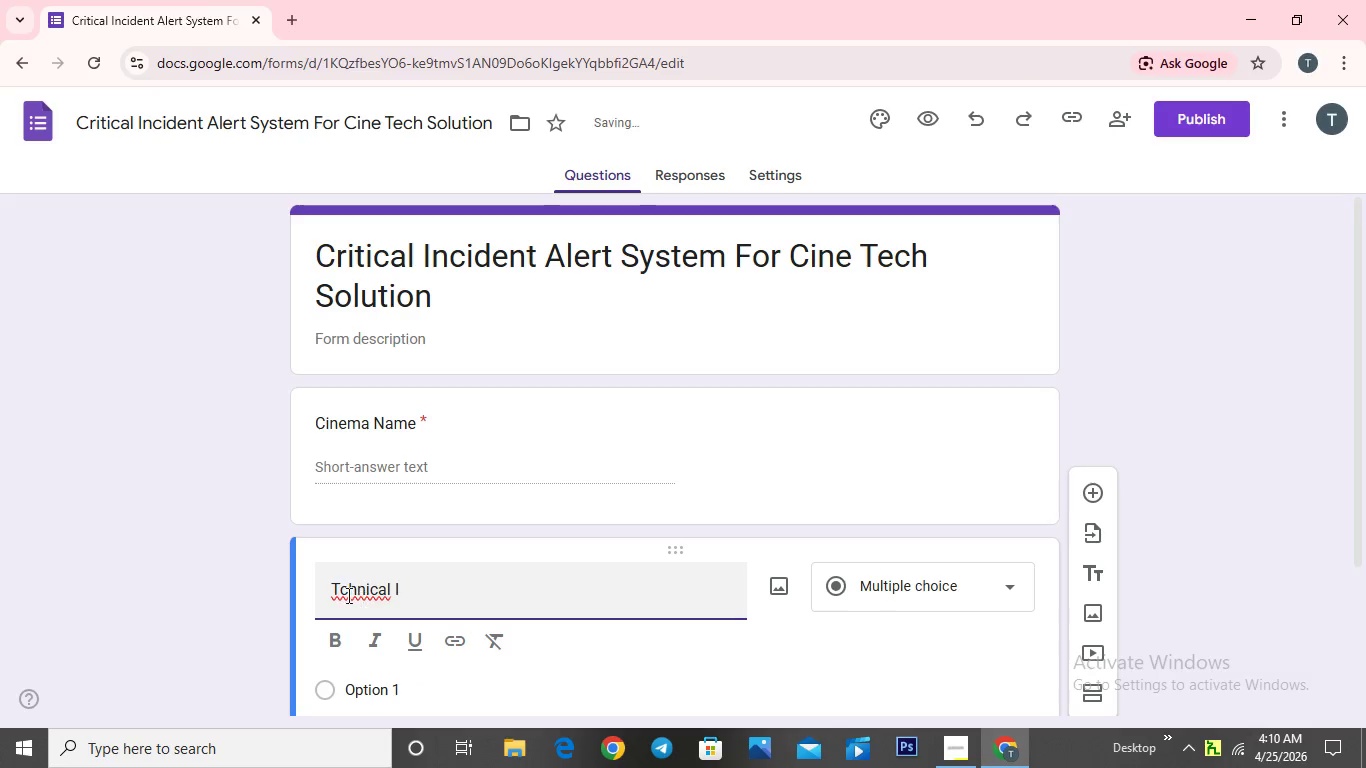 
left_click([344, 590])
 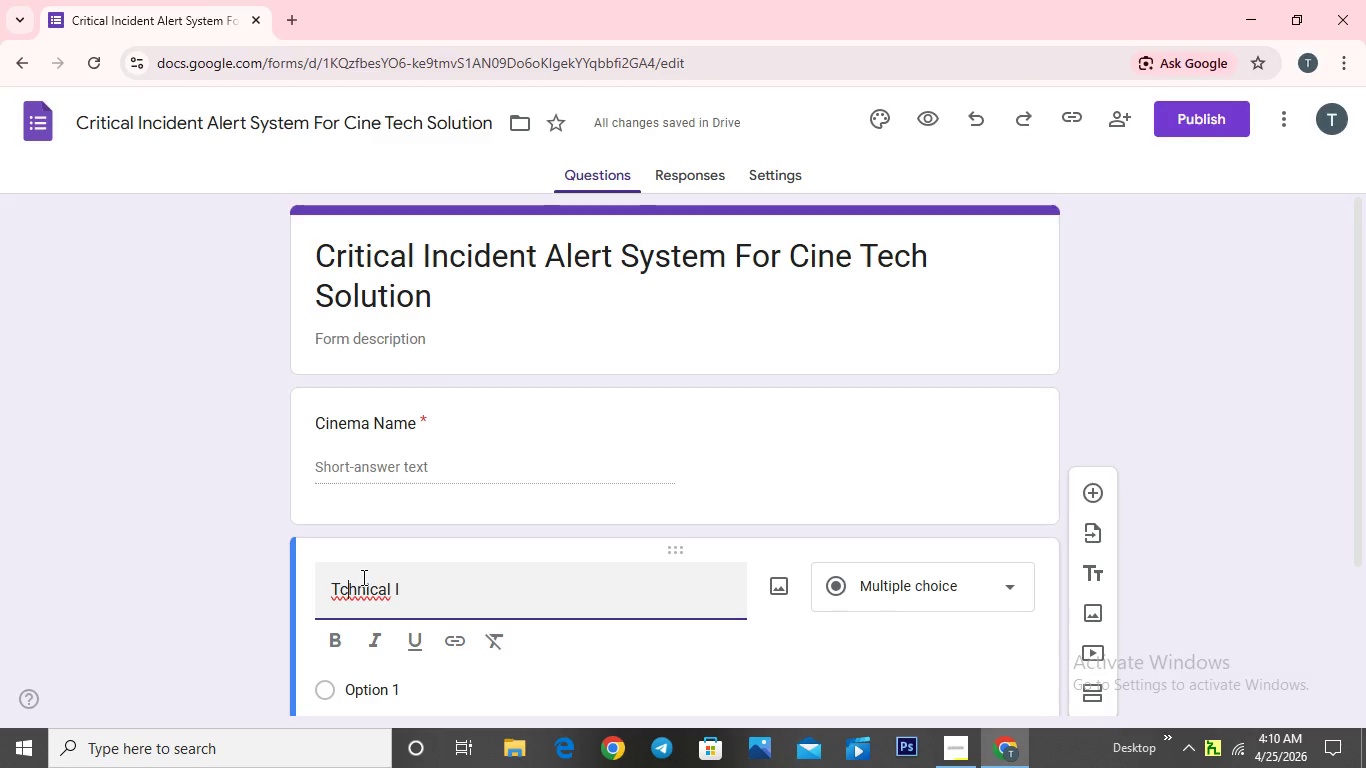 
key(Backspace)
type(ec)
 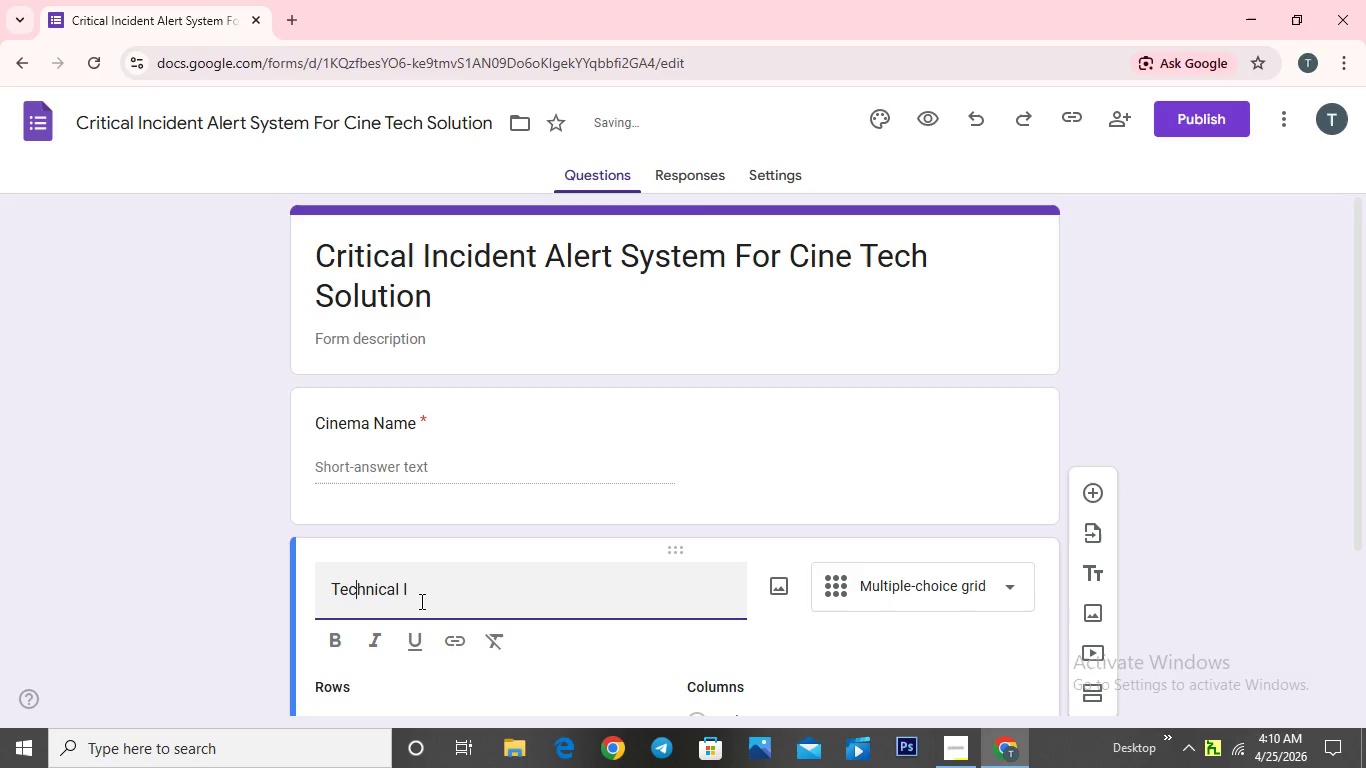 
left_click([420, 600])
 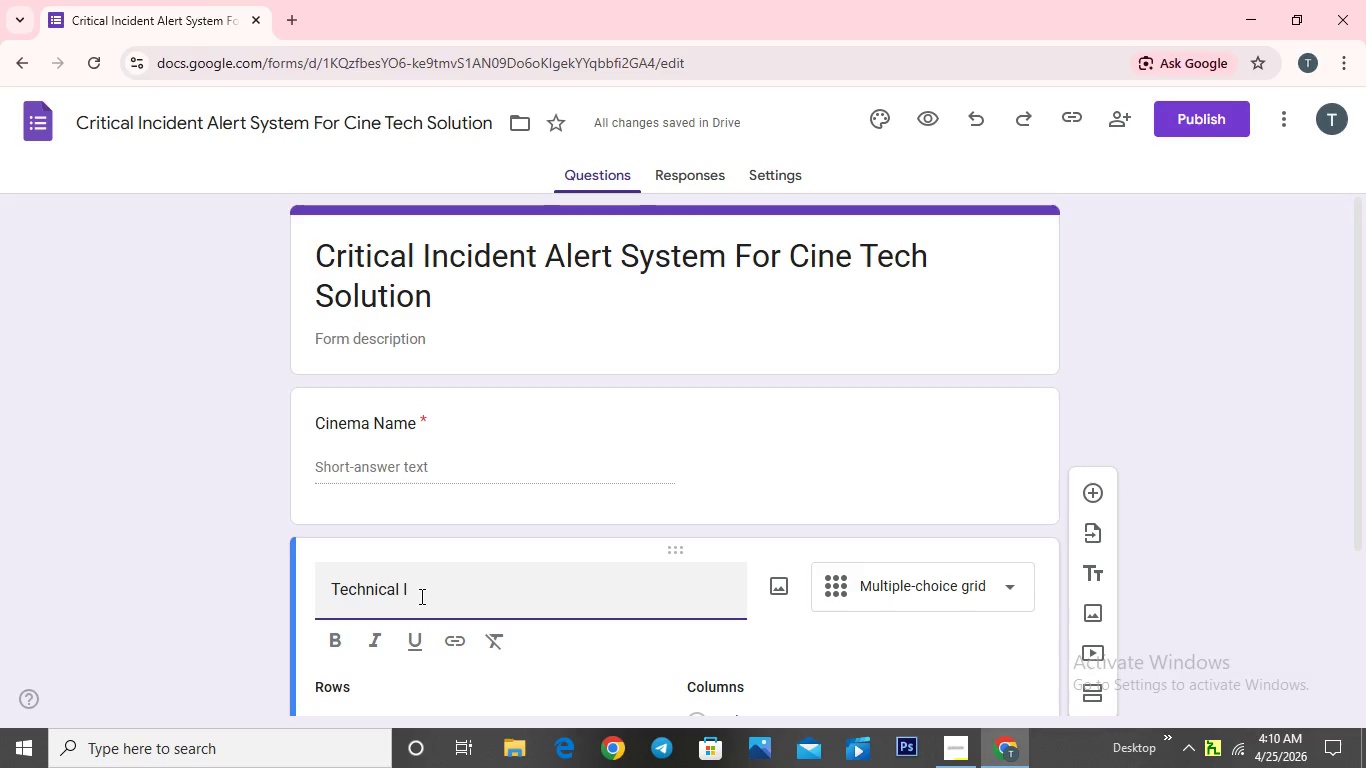 
type(ssue)
 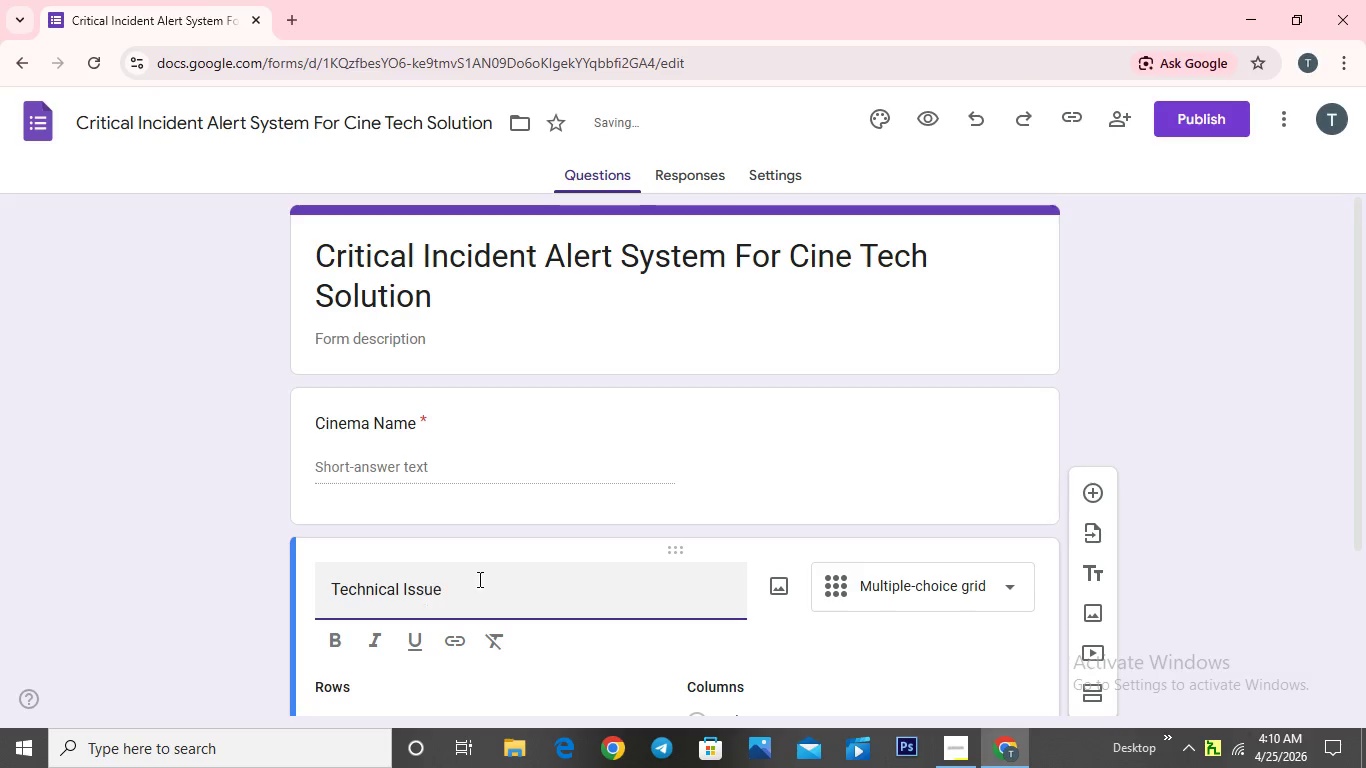 
scroll: coordinate [533, 556], scroll_direction: down, amount: 2.0
 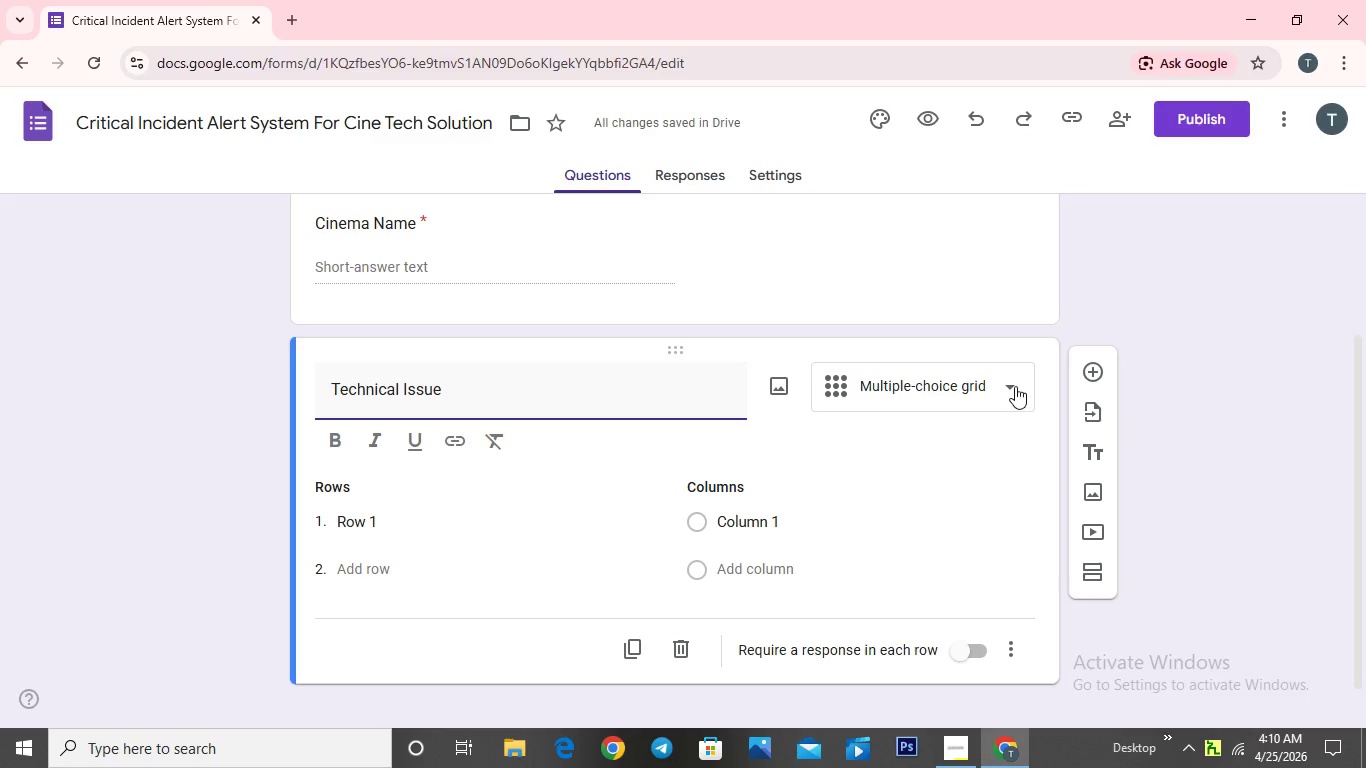 
left_click([1015, 386])
 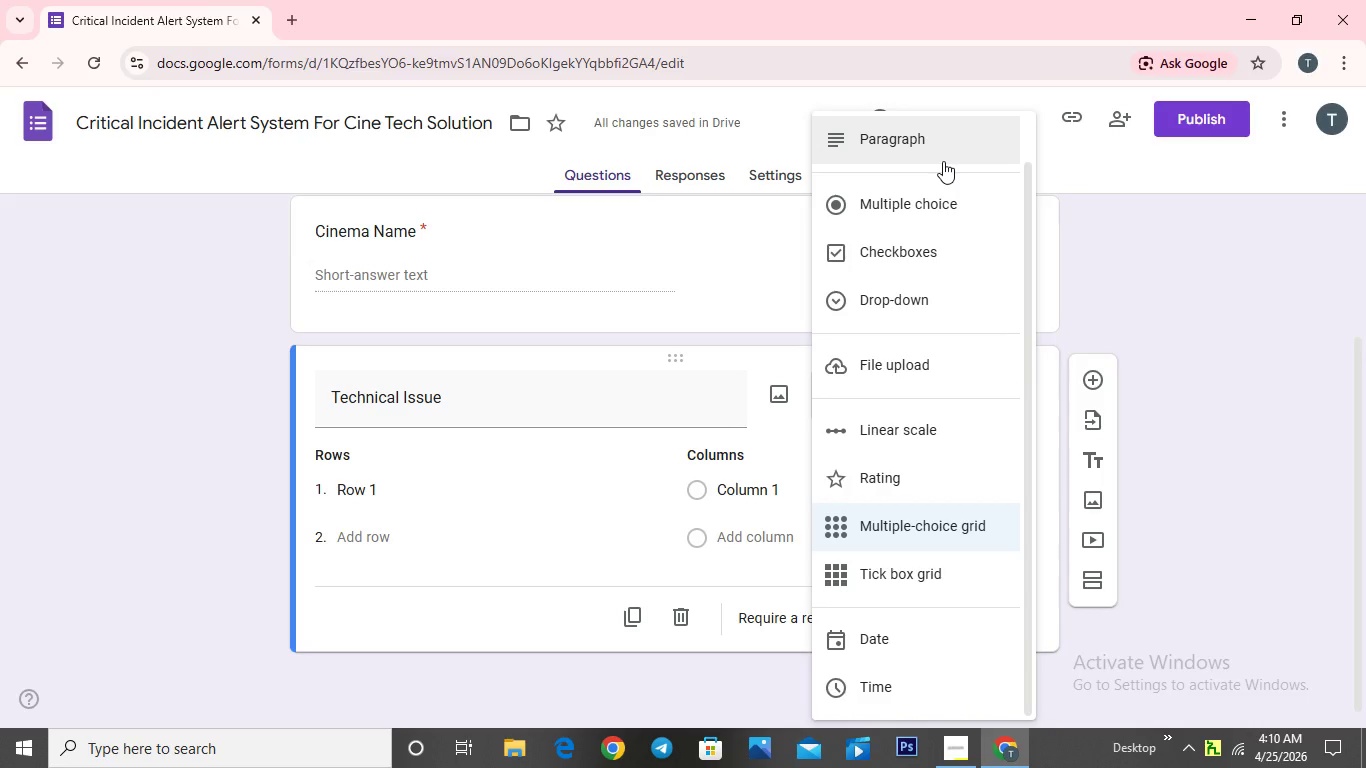 
left_click([943, 161])
 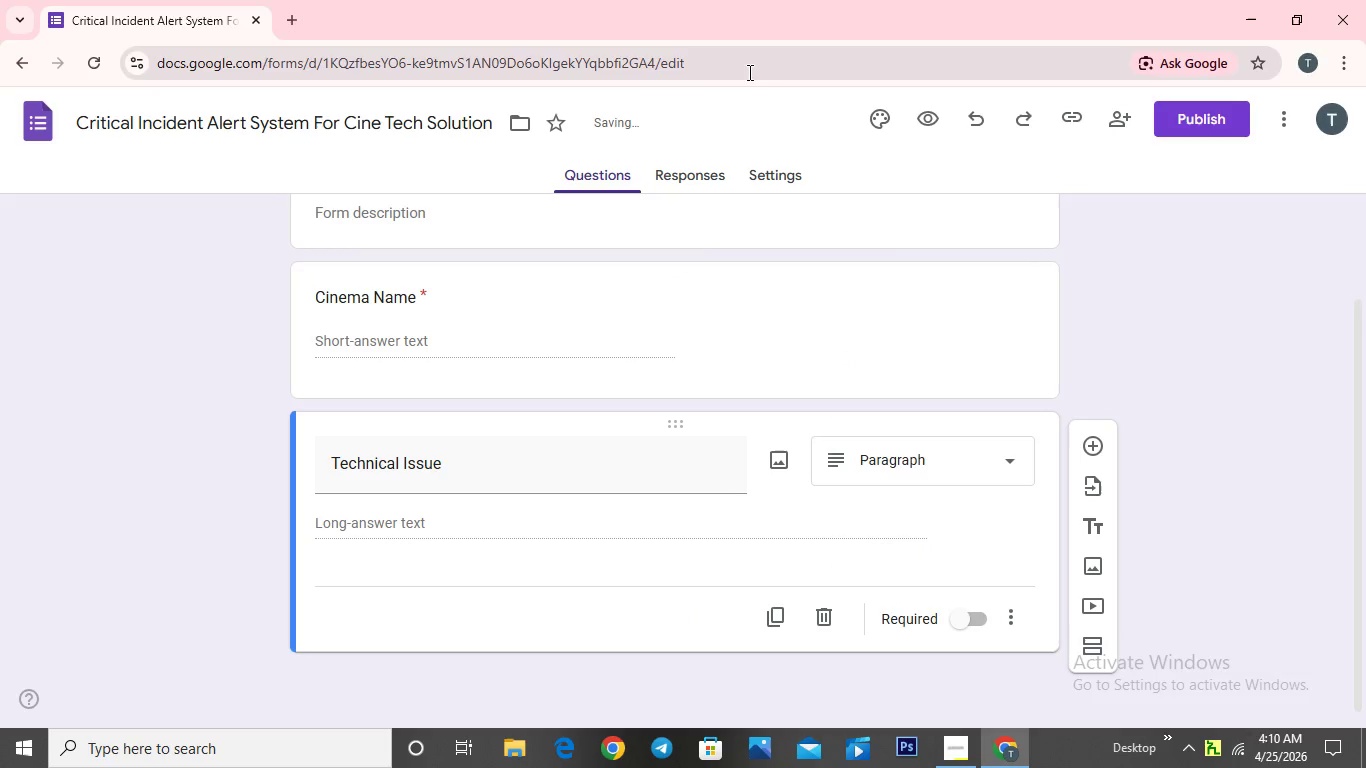 
scroll: coordinate [751, 316], scroll_direction: up, amount: 2.0
 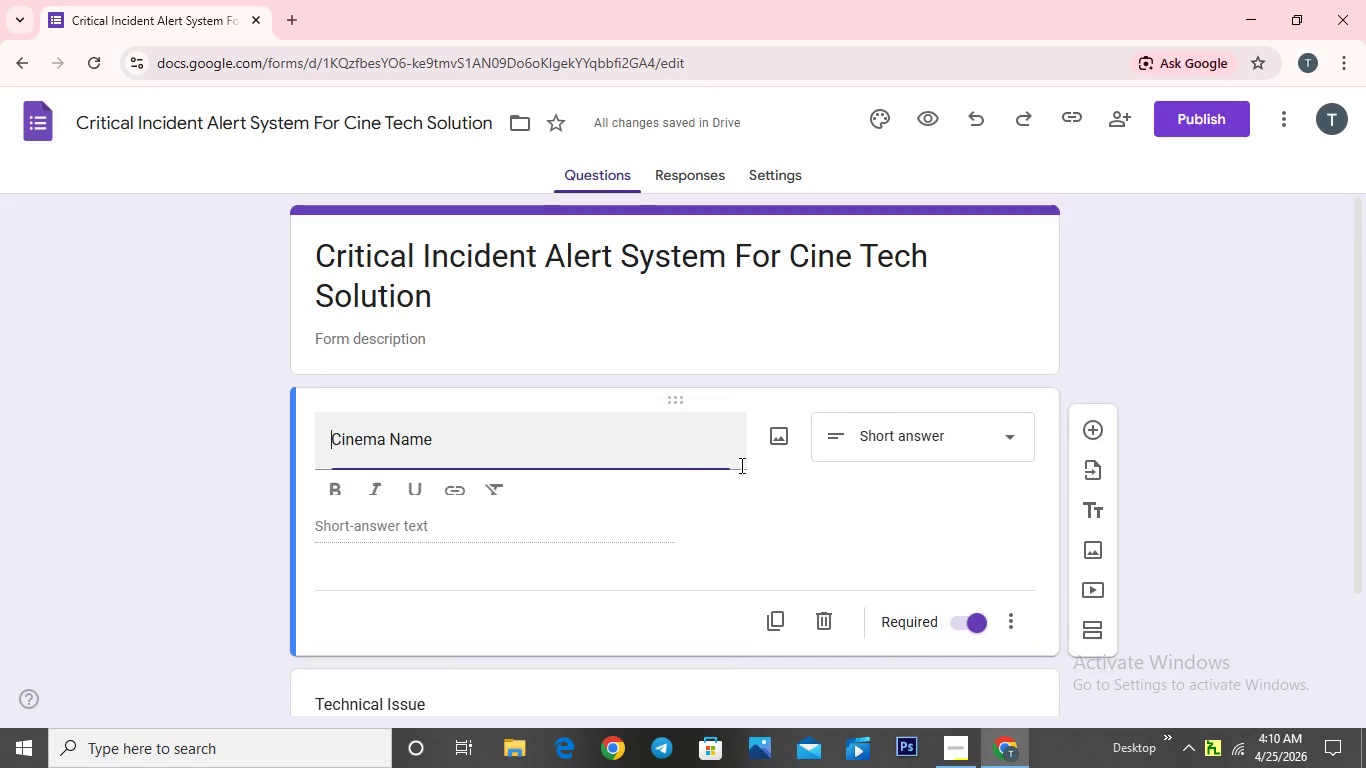 
scroll: coordinate [785, 575], scroll_direction: down, amount: 4.0
 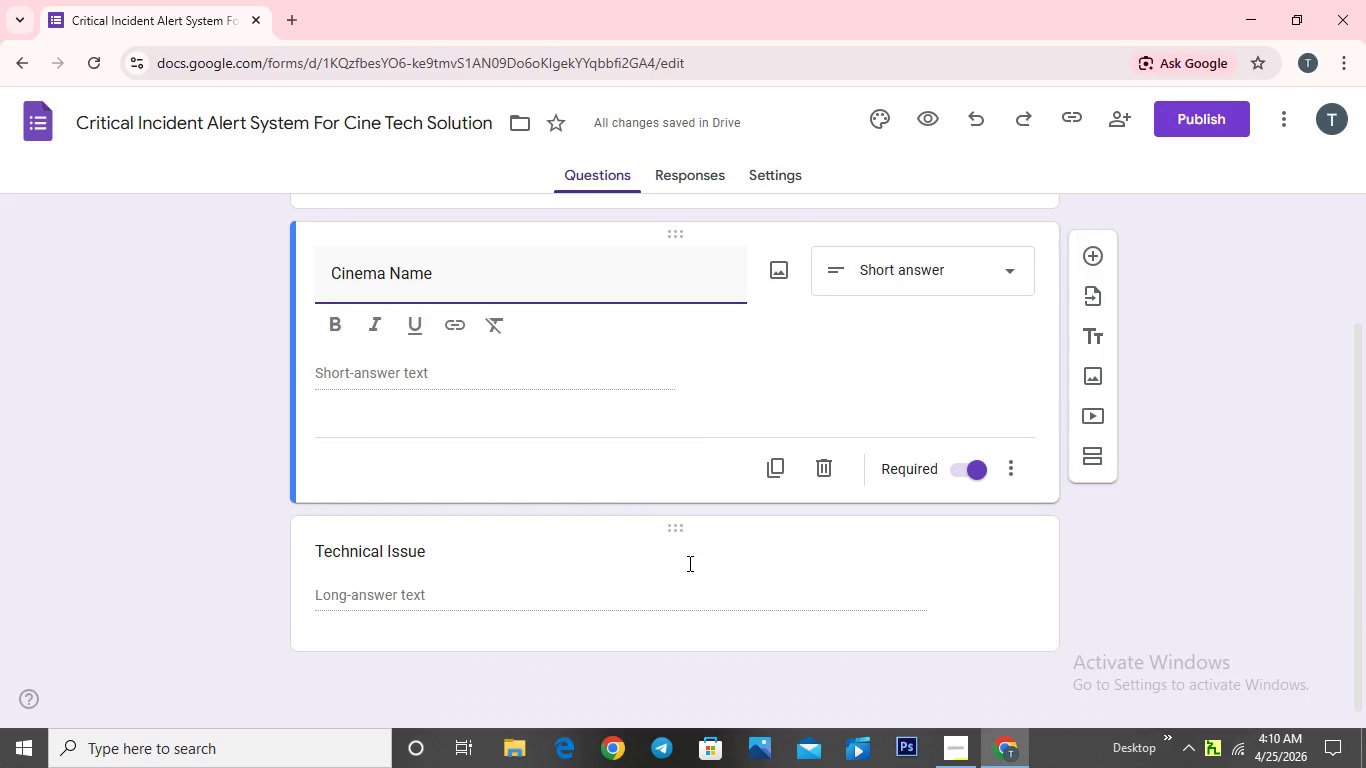 
left_click([688, 563])
 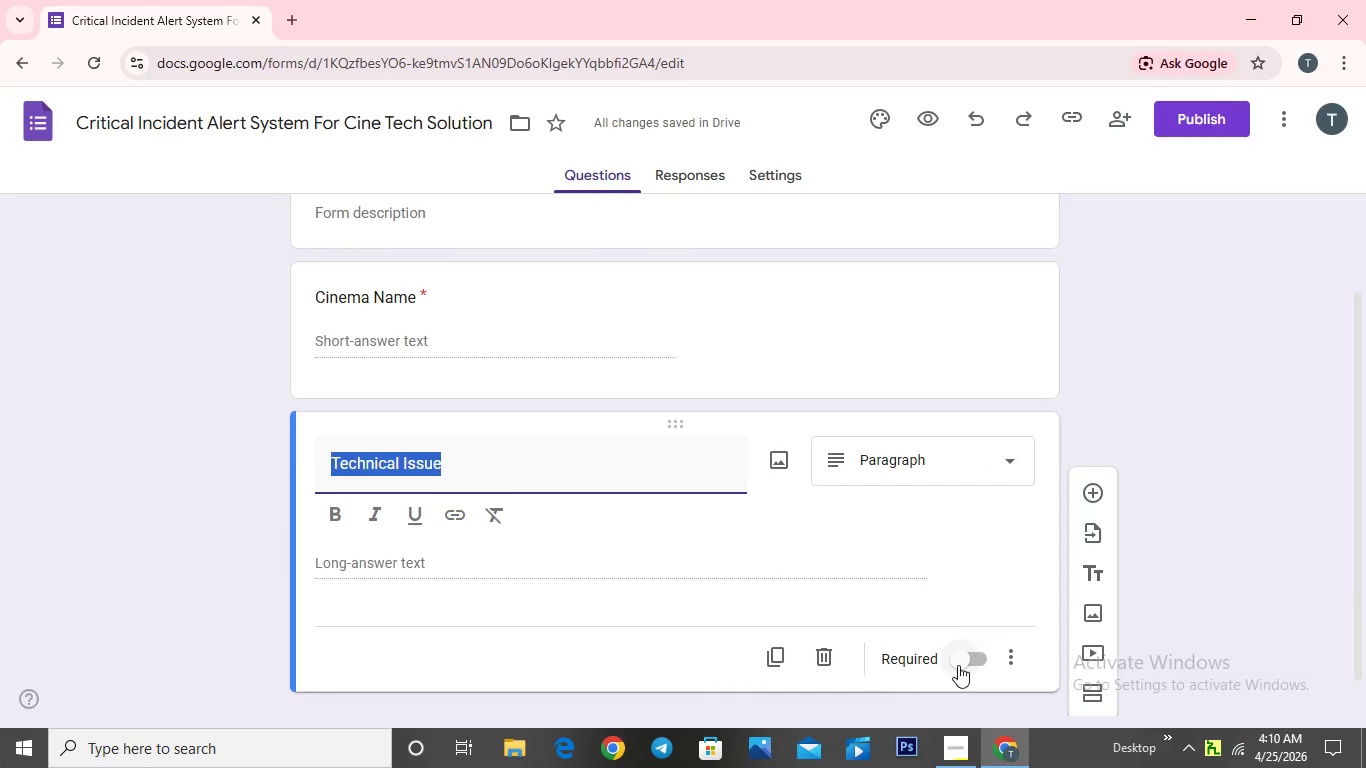 
left_click([960, 665])
 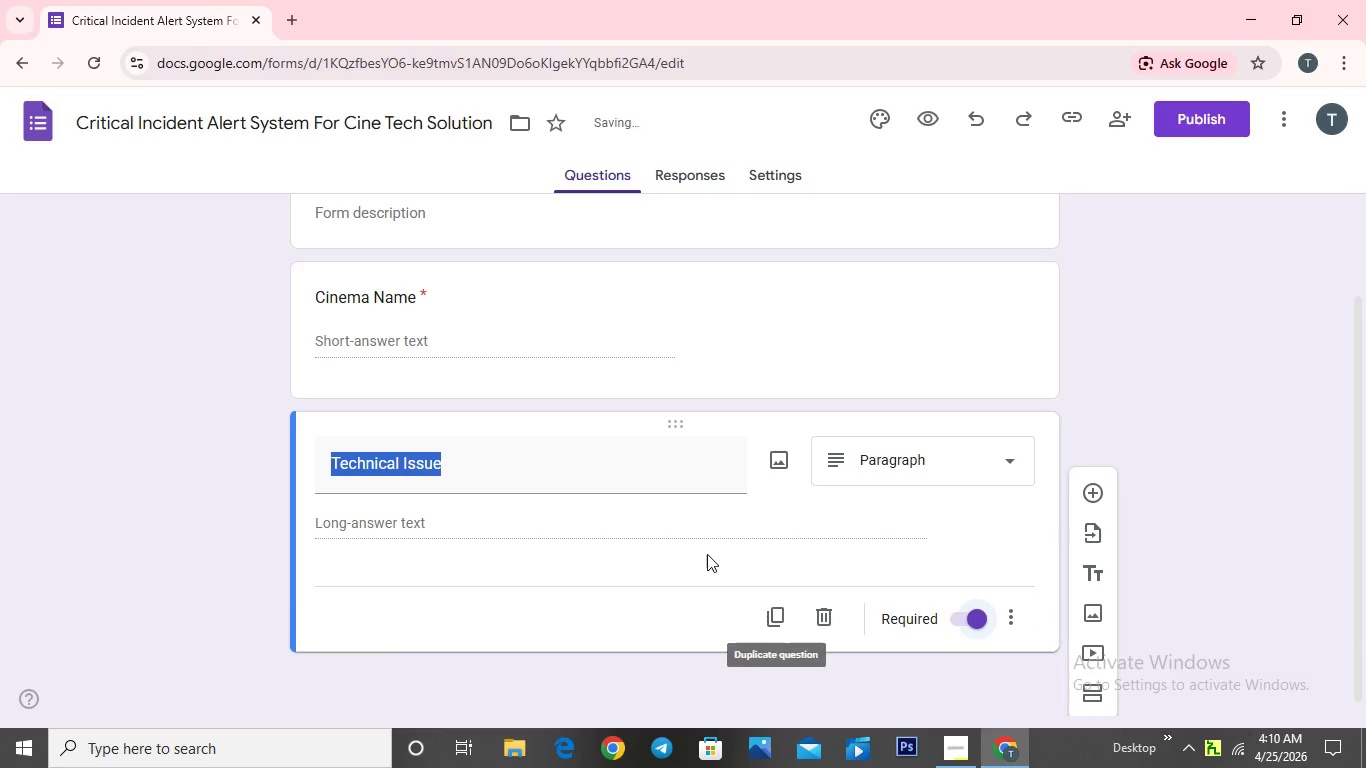 
scroll: coordinate [708, 543], scroll_direction: down, amount: 3.0
 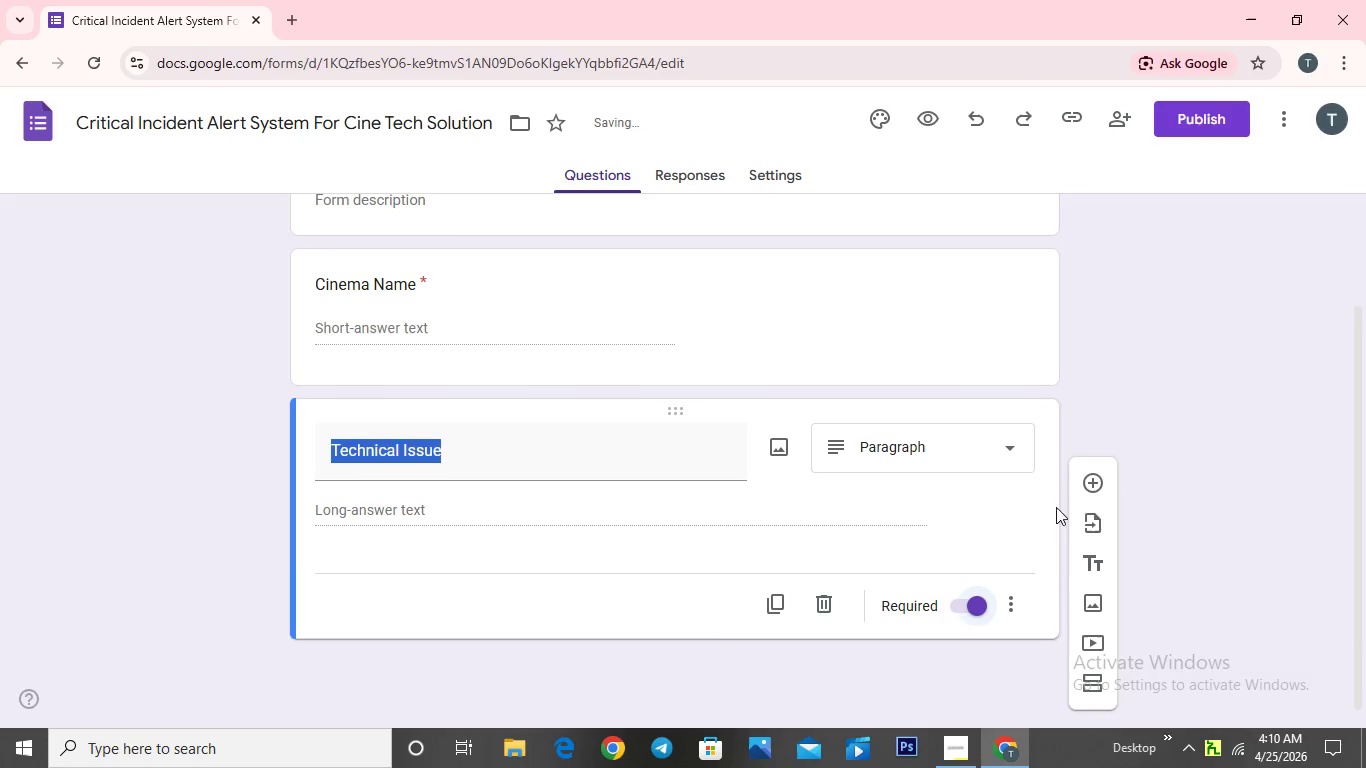 
mouse_move([1069, 500])
 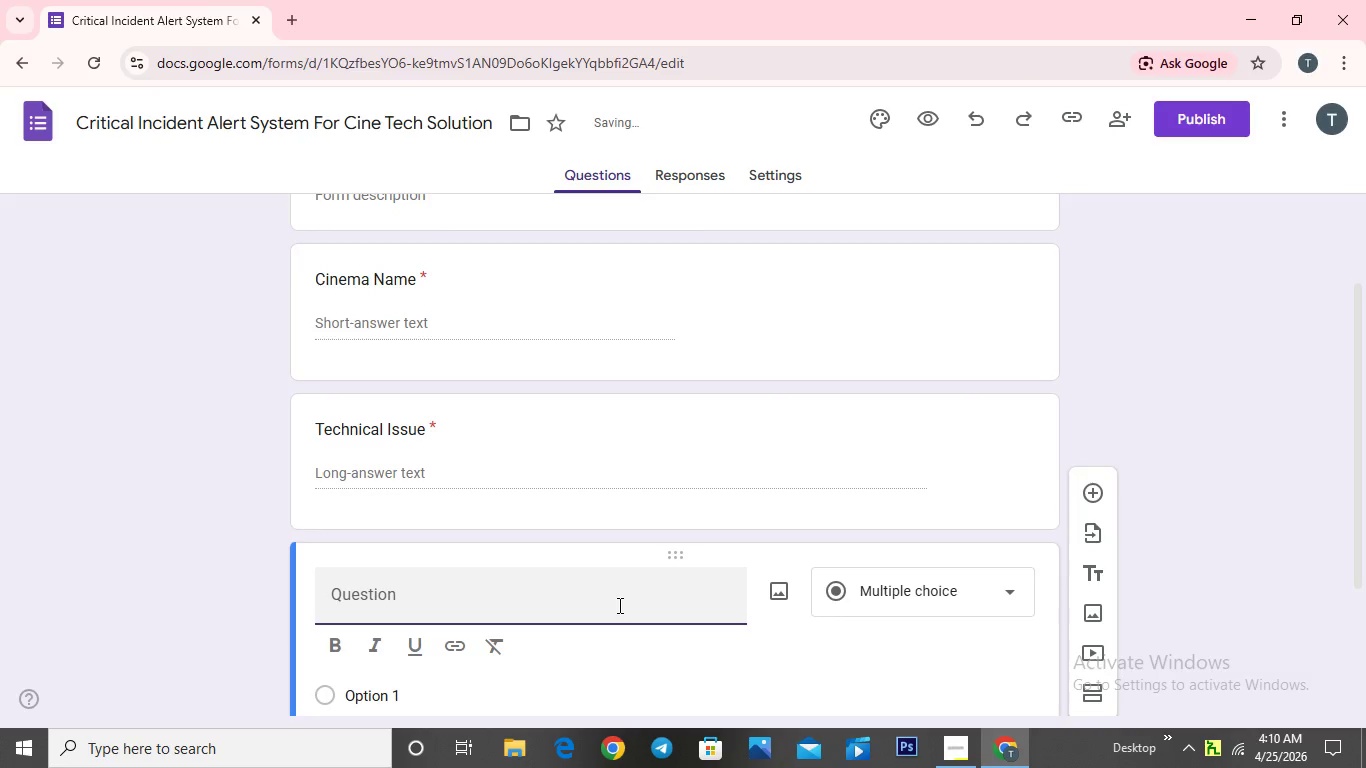 
type(Priority Level)
 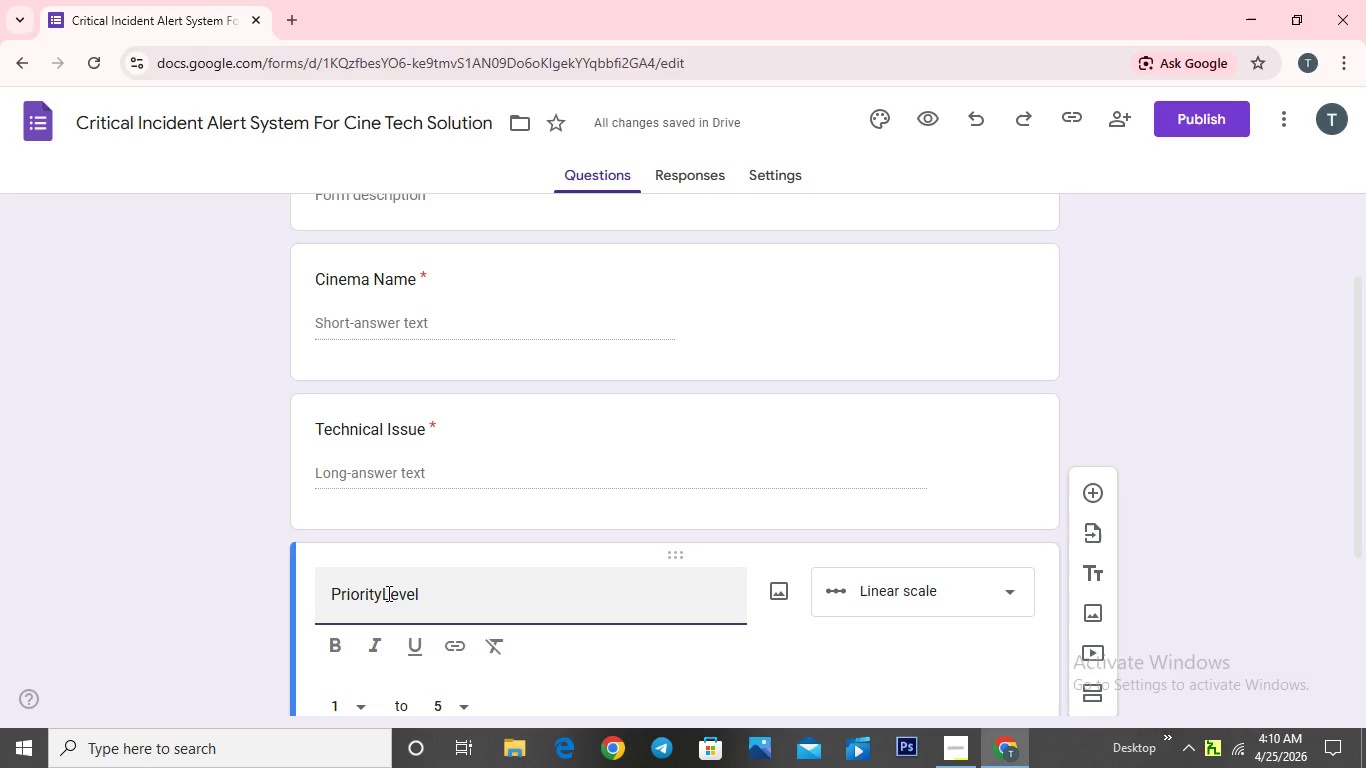 
left_click([378, 593])
 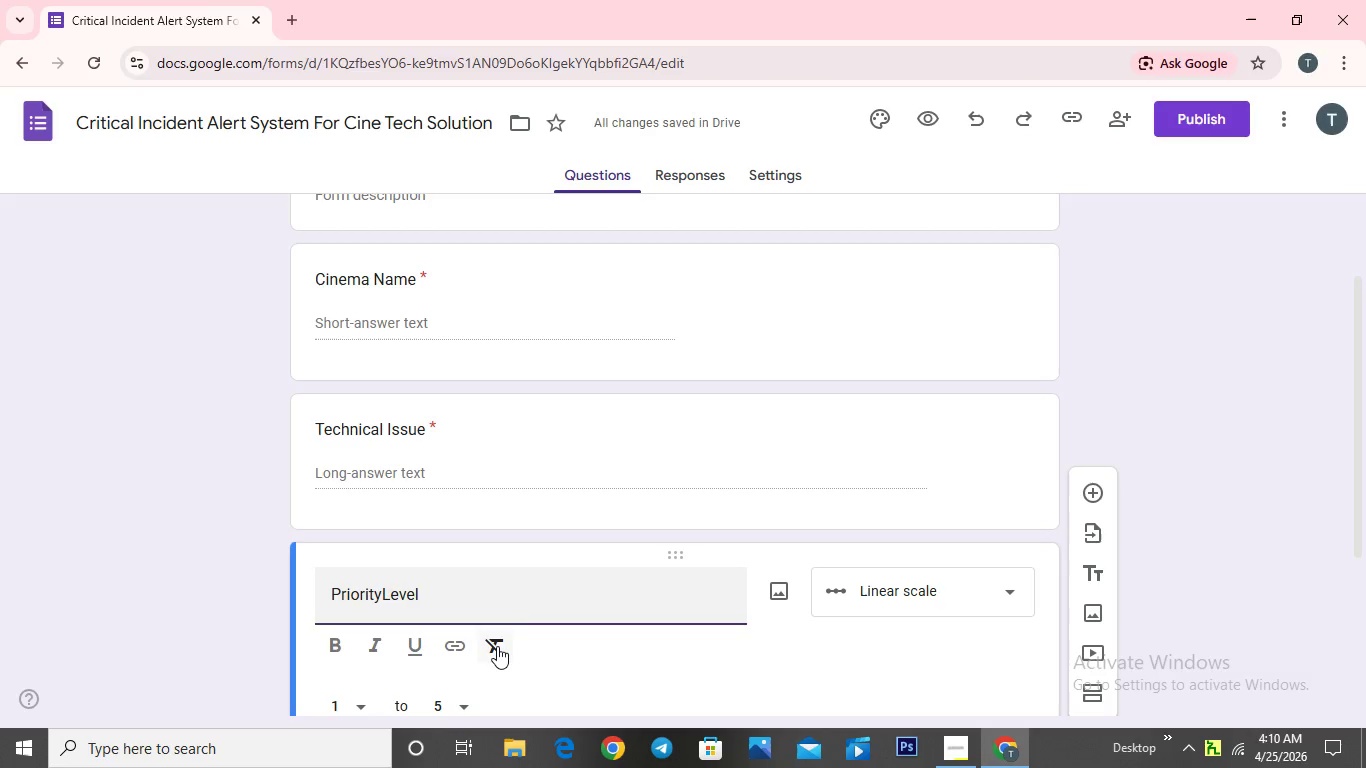 
key(Space)
 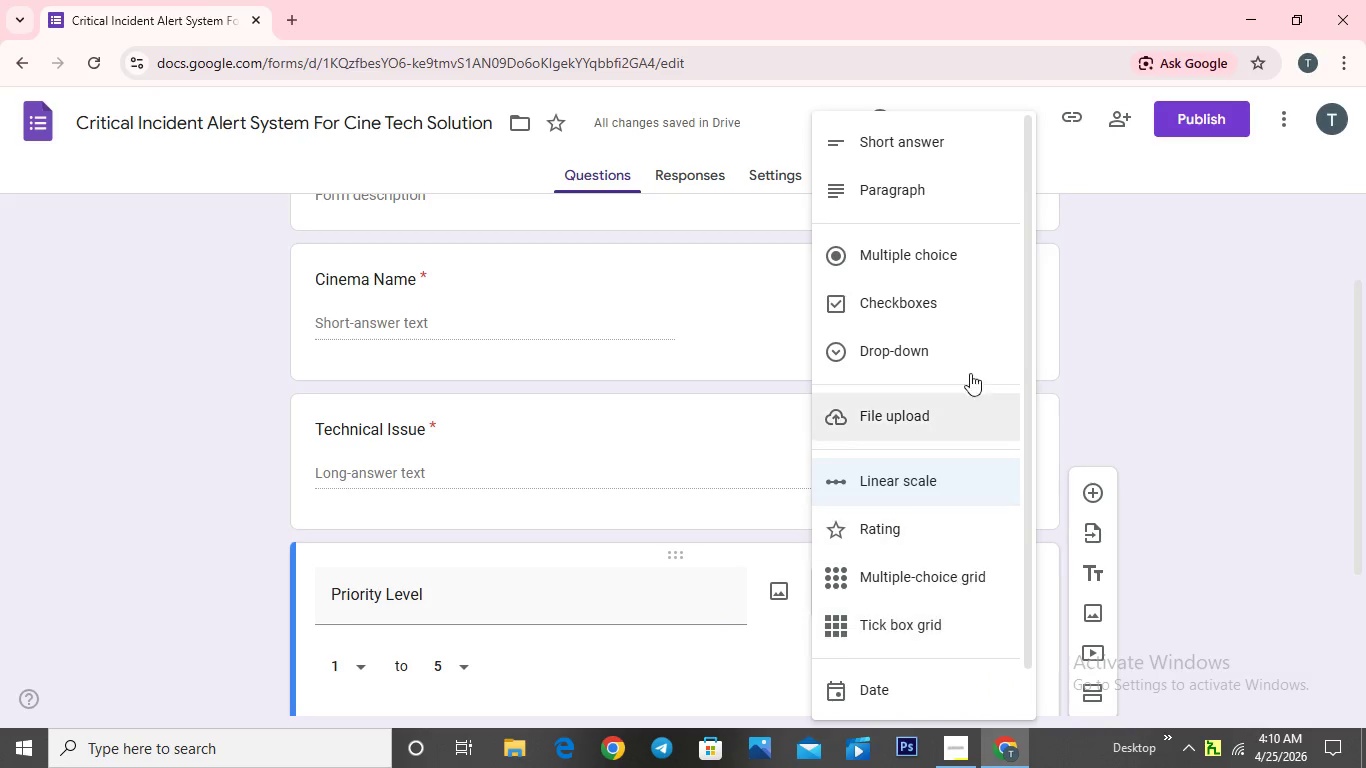 
wait(5.23)
 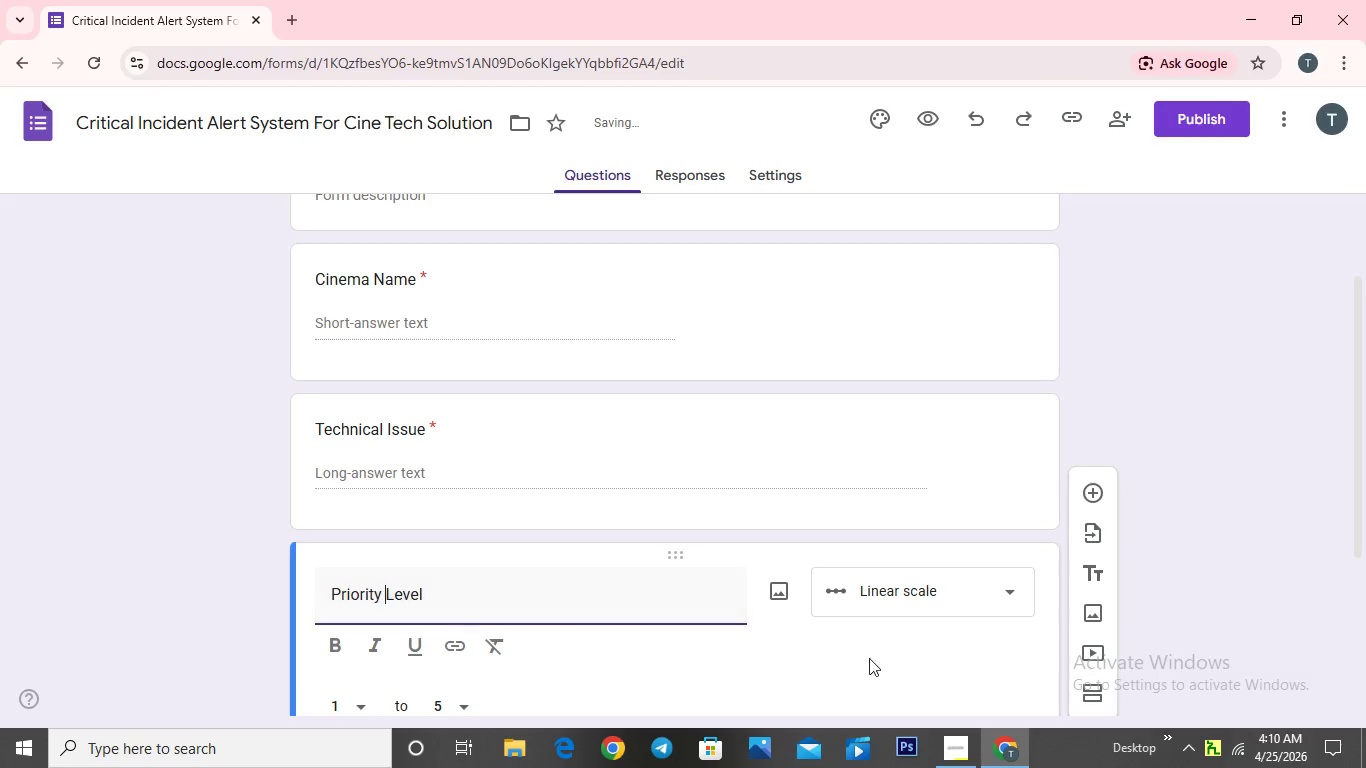 
left_click([980, 248])
 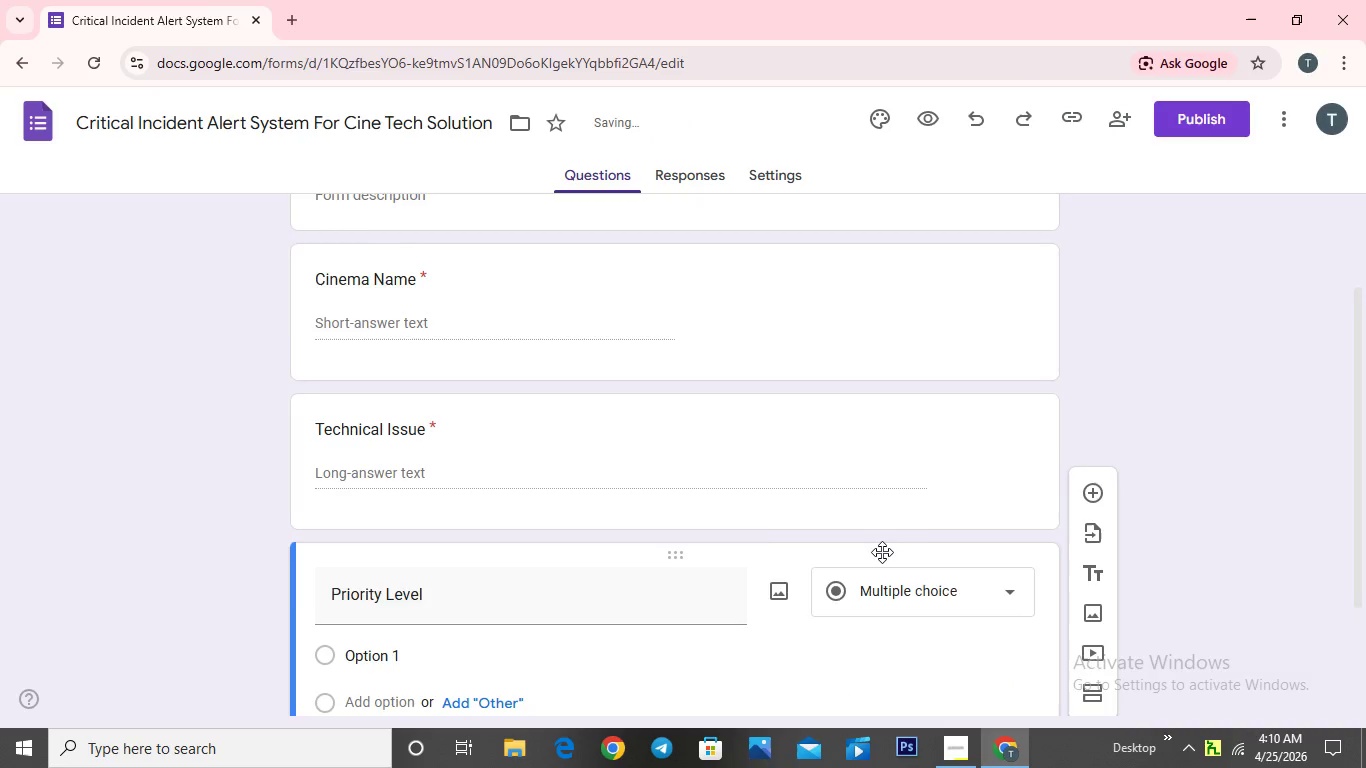 
scroll: coordinate [880, 554], scroll_direction: down, amount: 5.0
 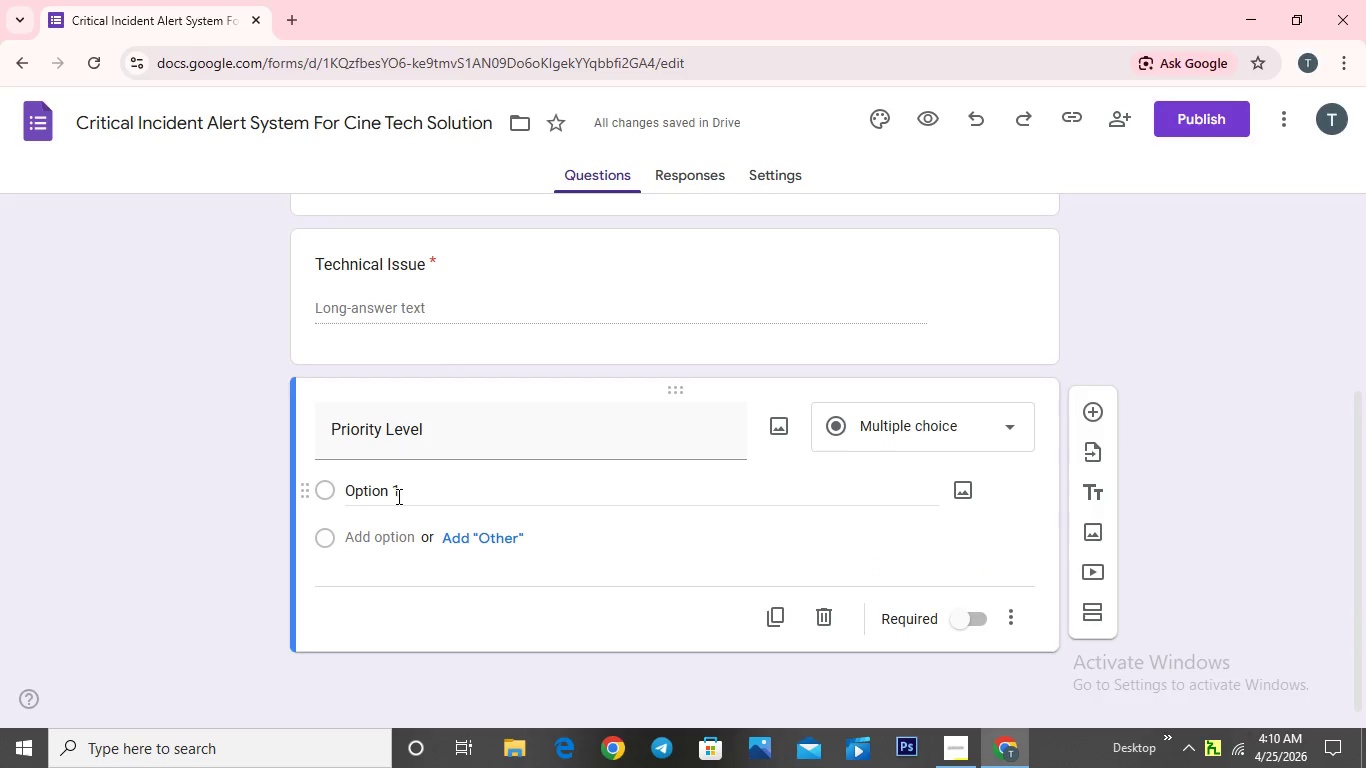 
left_click([409, 491])
 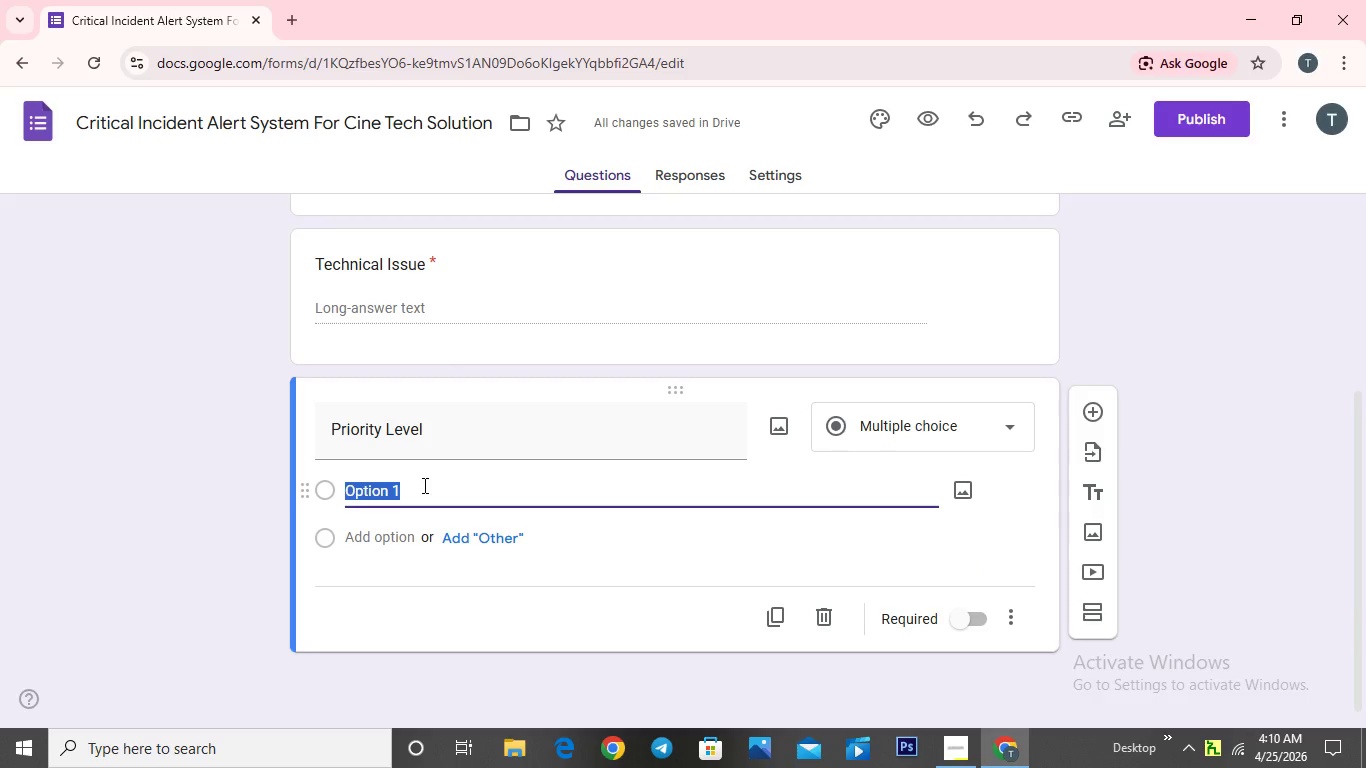 
key(Backspace)
type(Critical)
 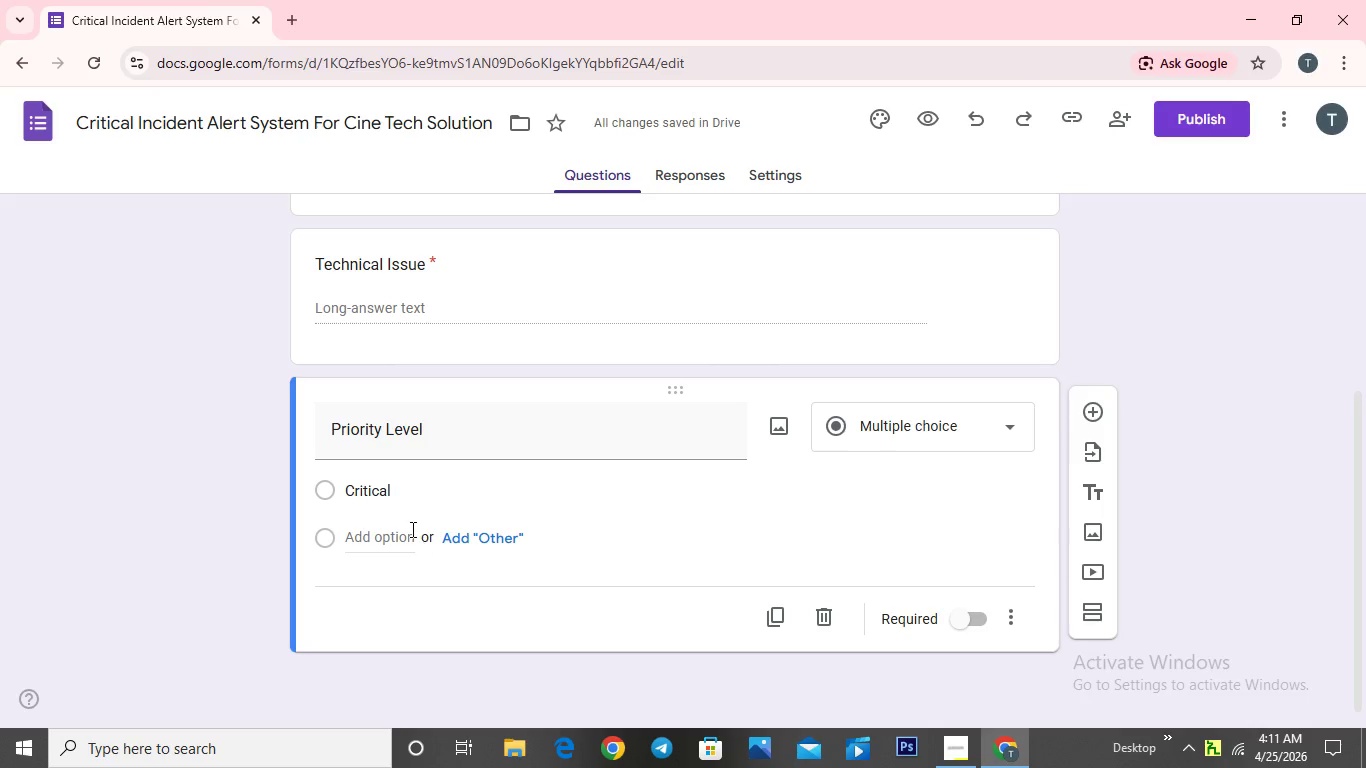 
wait(7.31)
 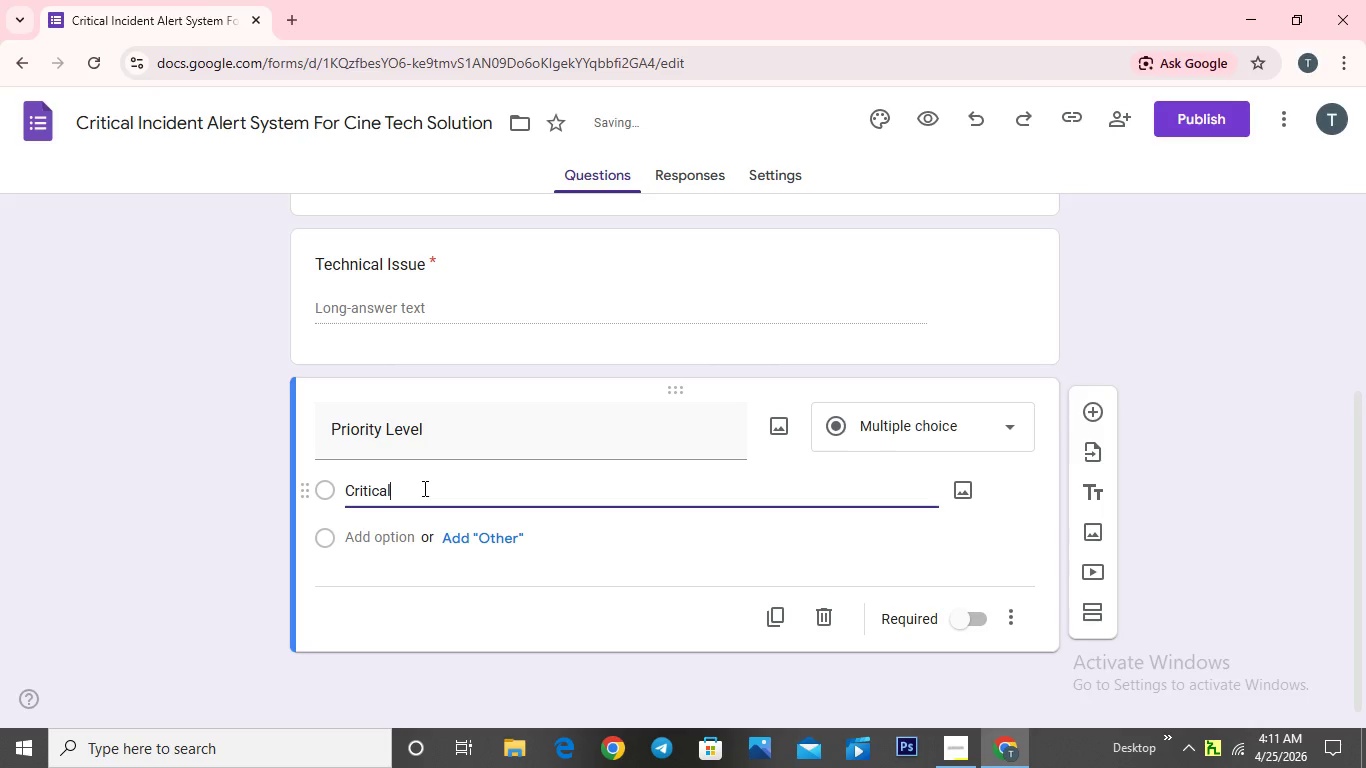 
left_click([408, 531])
 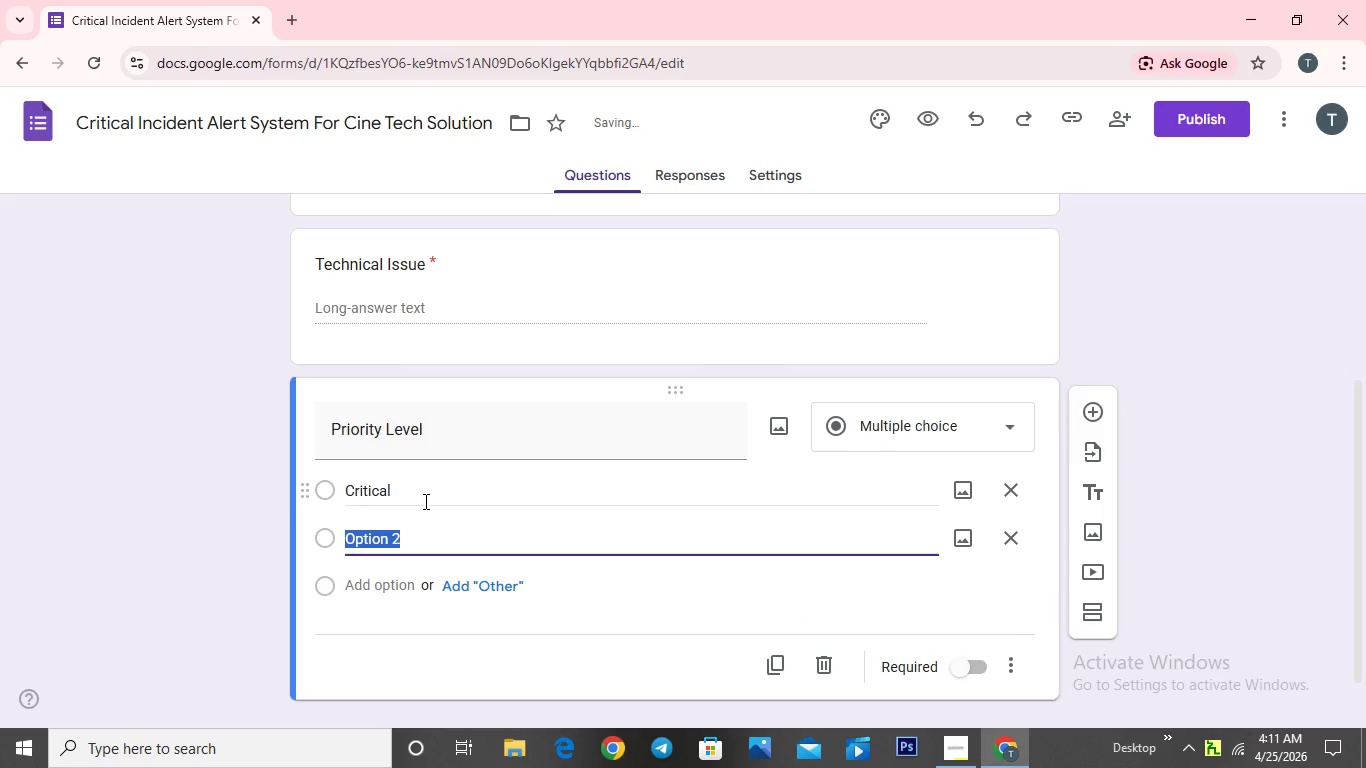 
key(Backspace)
type(System Down)
 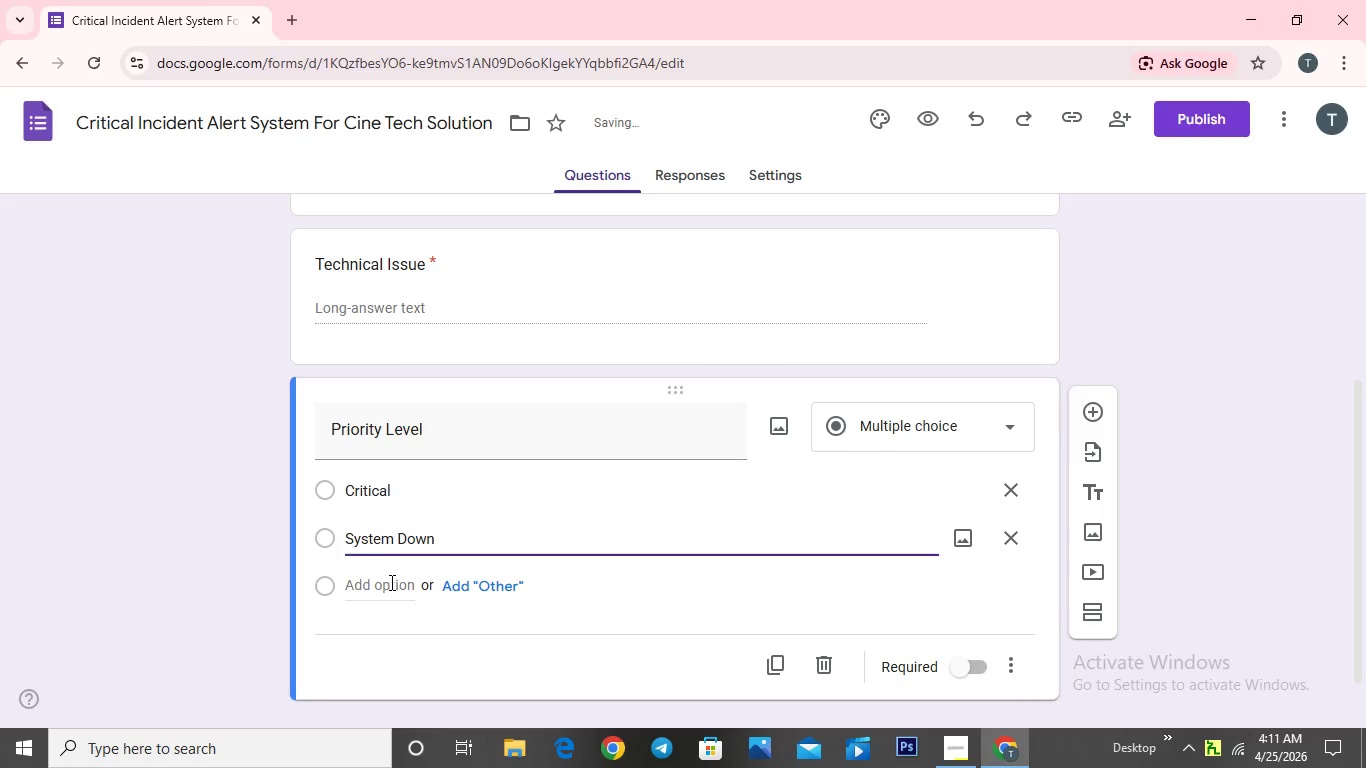 
left_click([390, 590])
 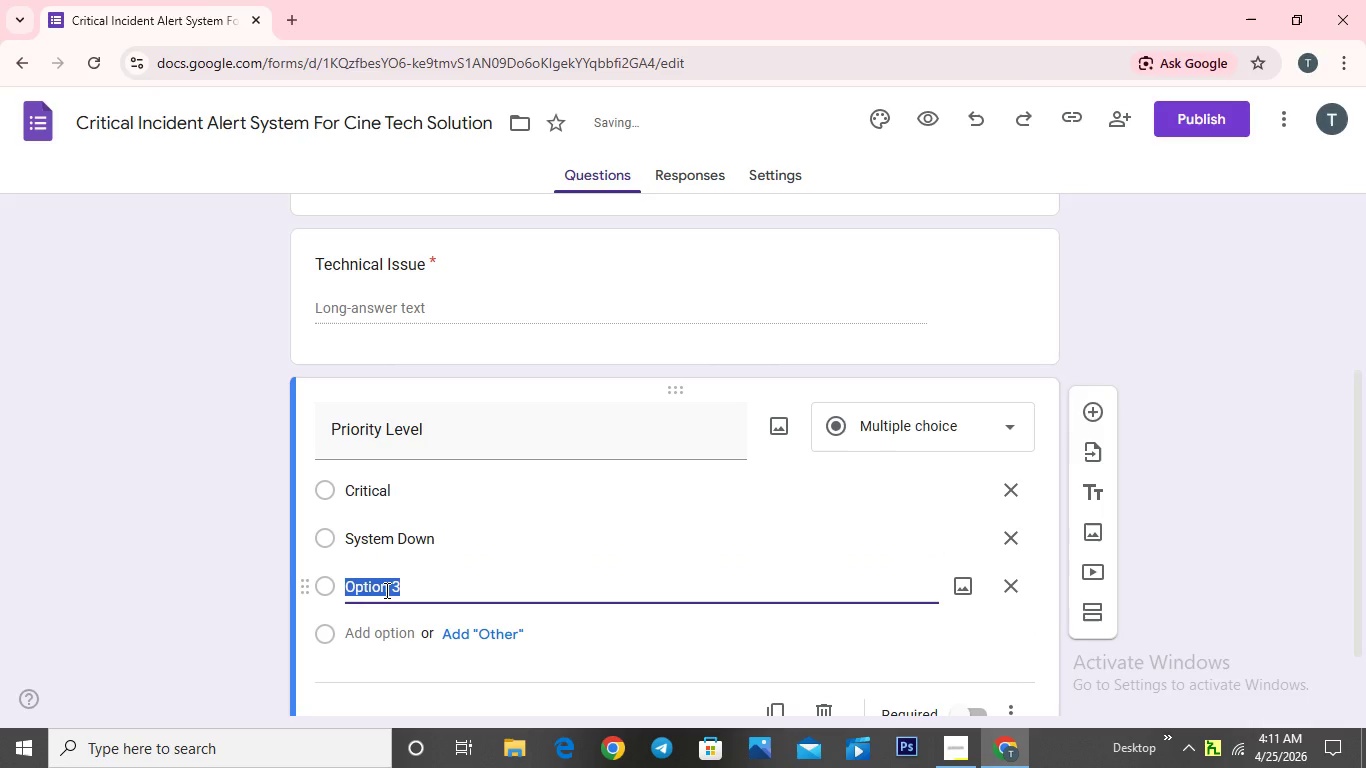 
key(Backspace)
type(Normal)
 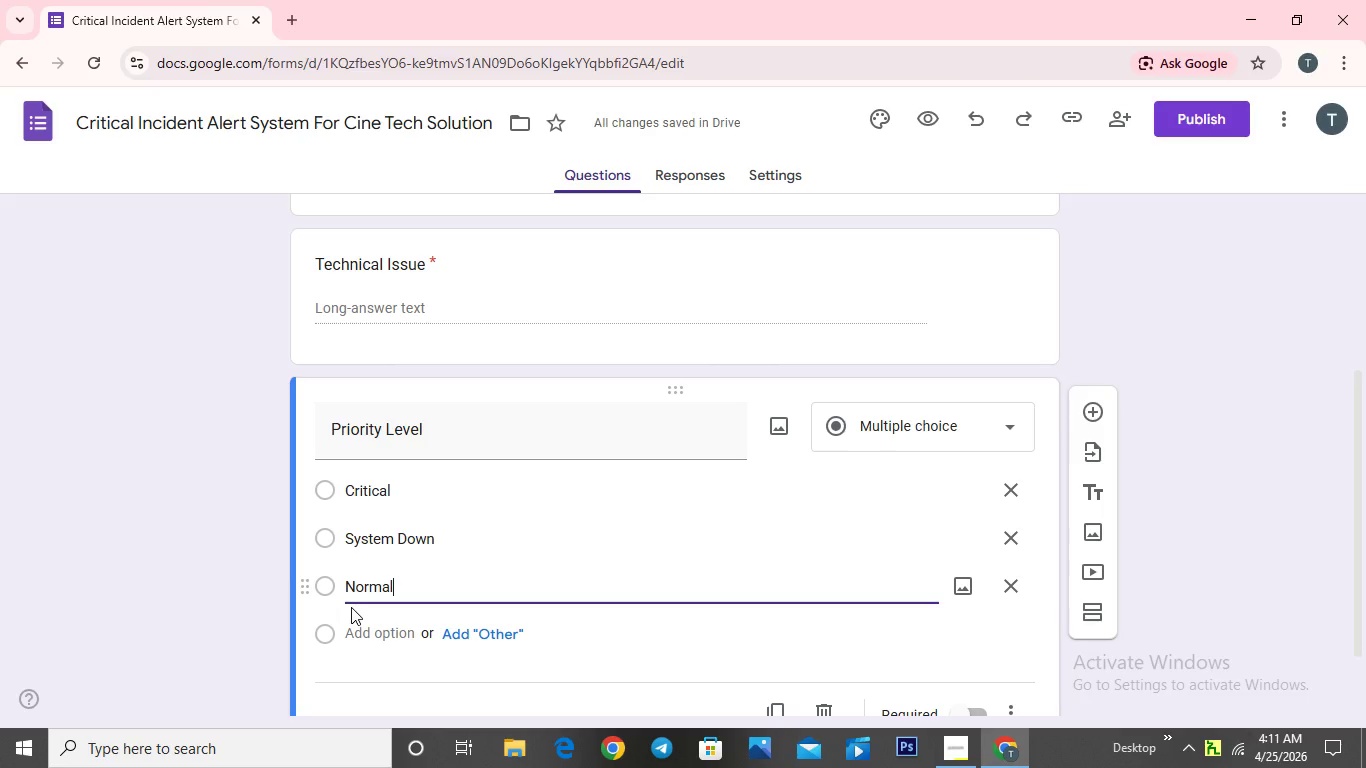 
wait(5.81)
 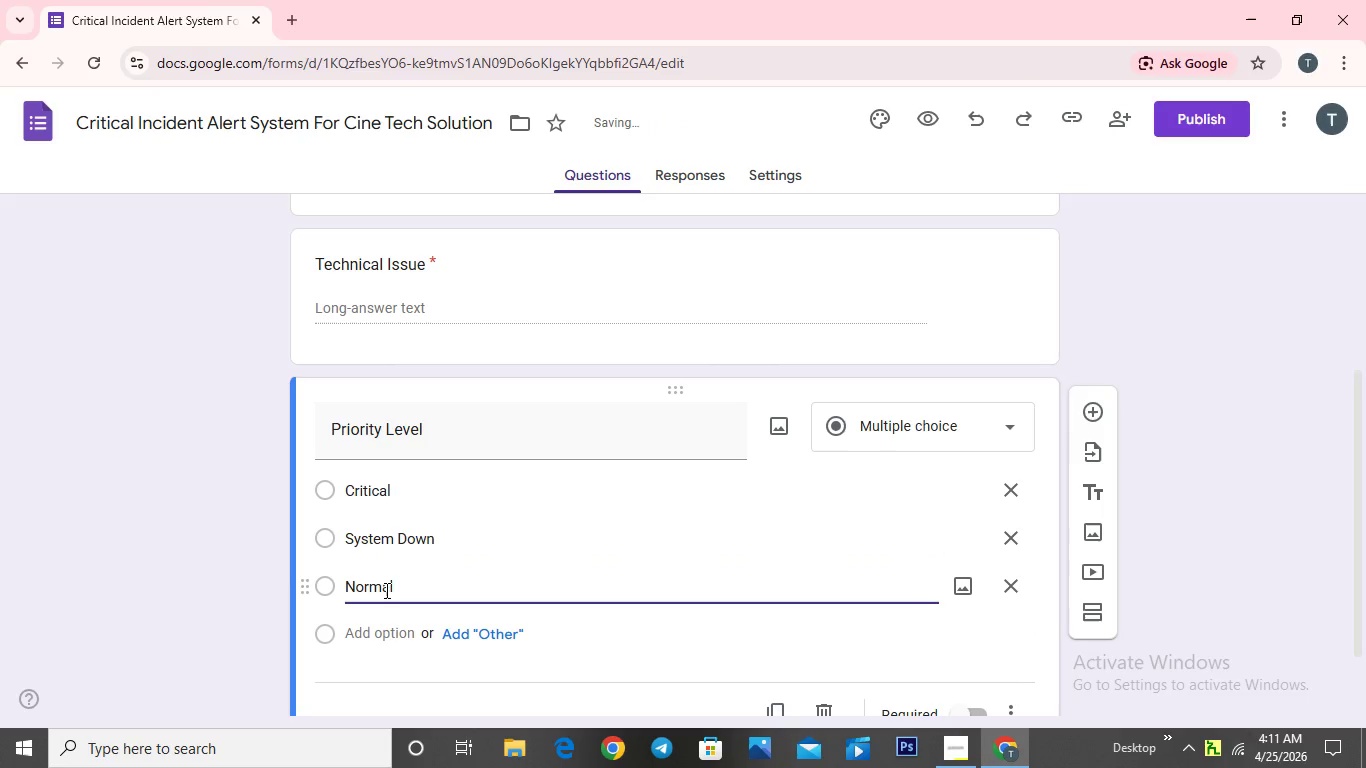 
scroll: coordinate [474, 591], scroll_direction: down, amount: 2.0
 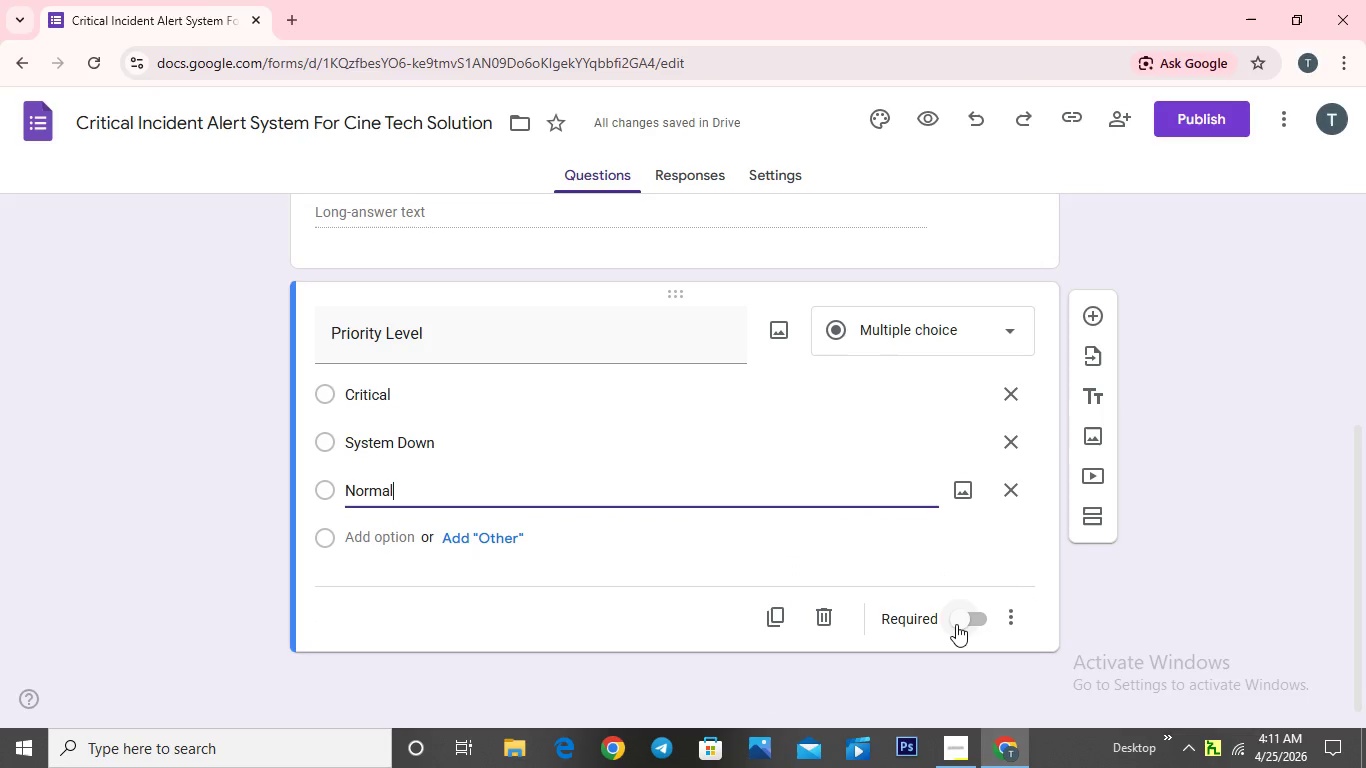 
left_click([957, 624])
 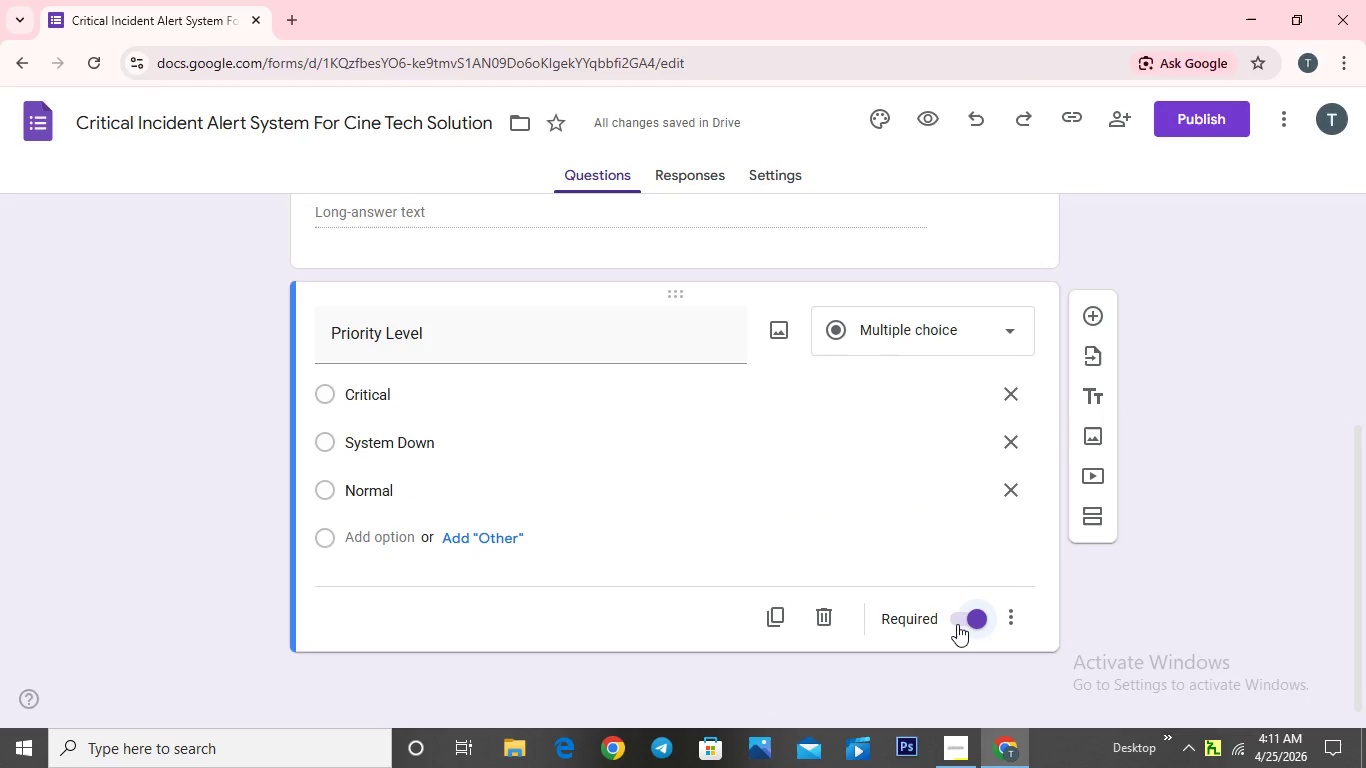 
wait(8.0)
 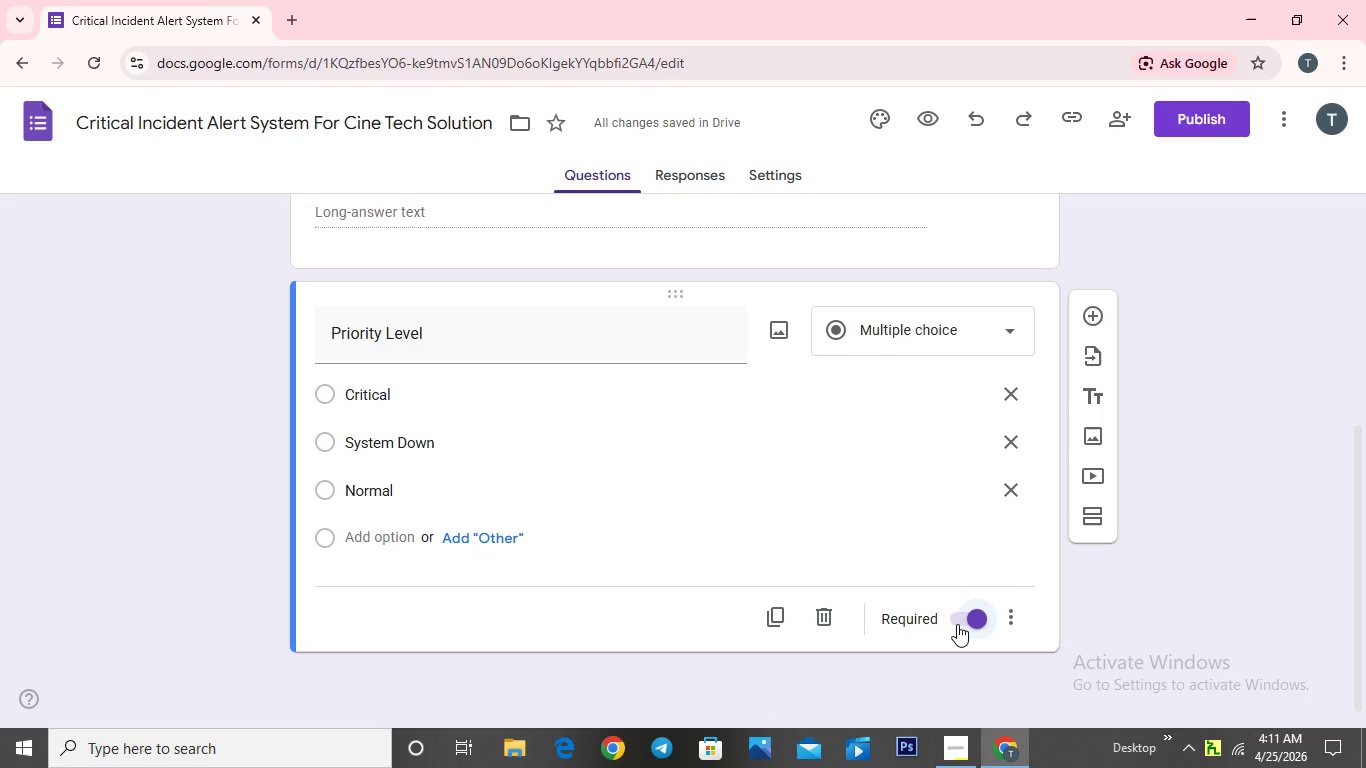 
scroll: coordinate [729, 438], scroll_direction: up, amount: 5.0
 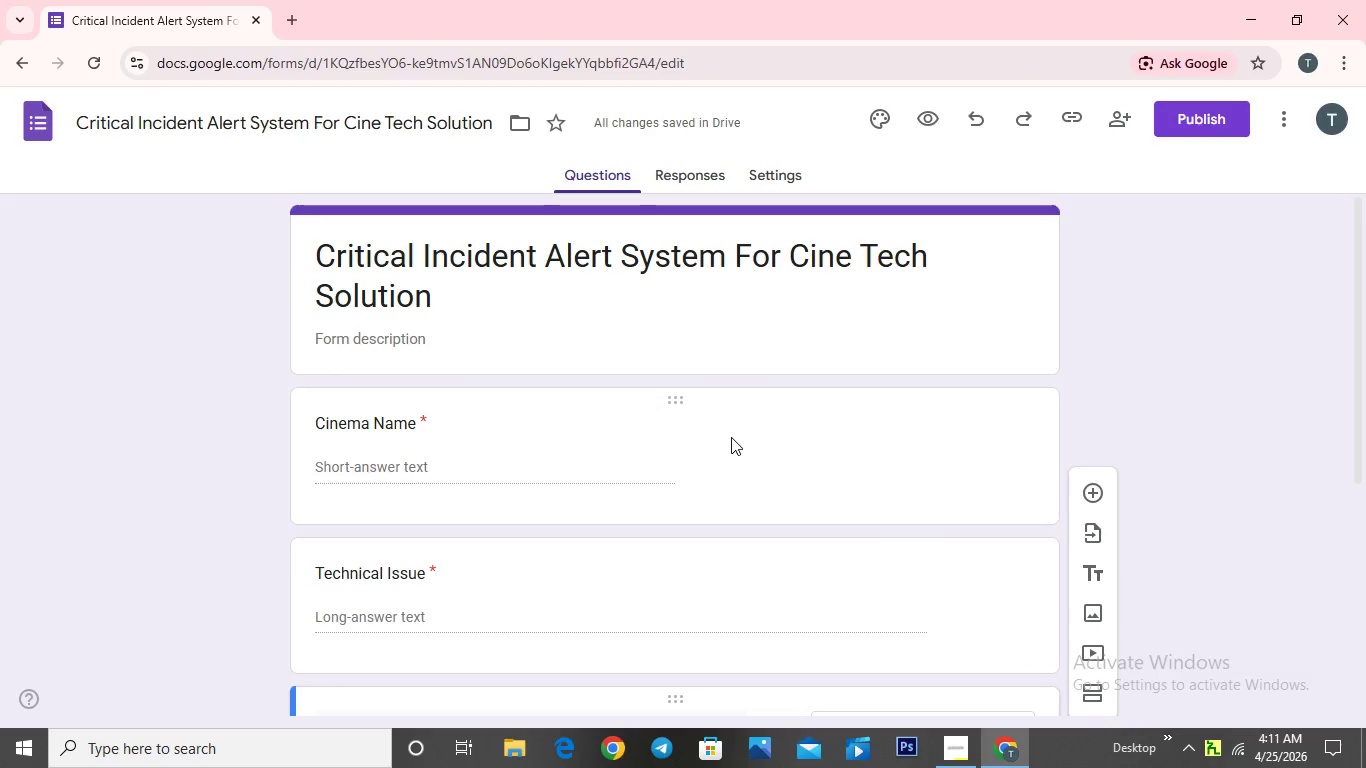 
scroll: coordinate [731, 437], scroll_direction: down, amount: 9.0
 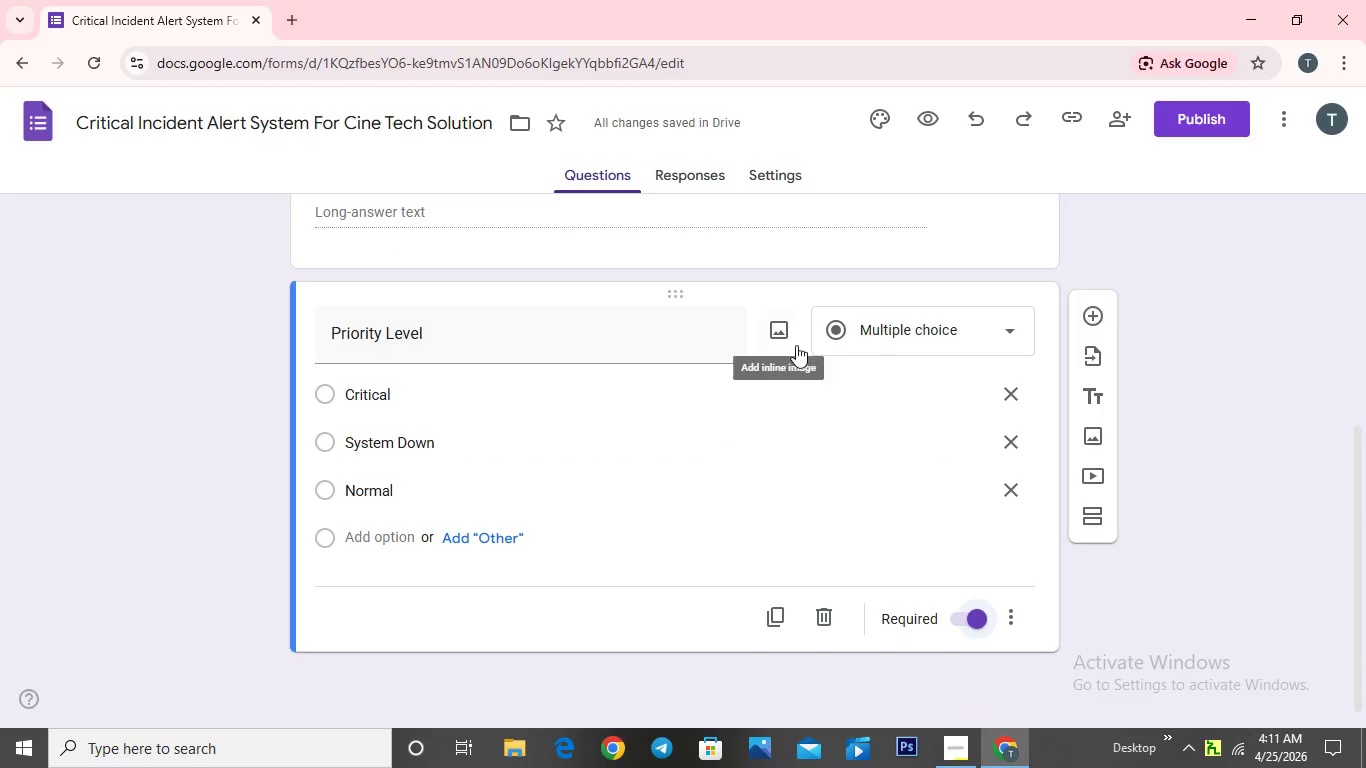 
wait(5.33)
 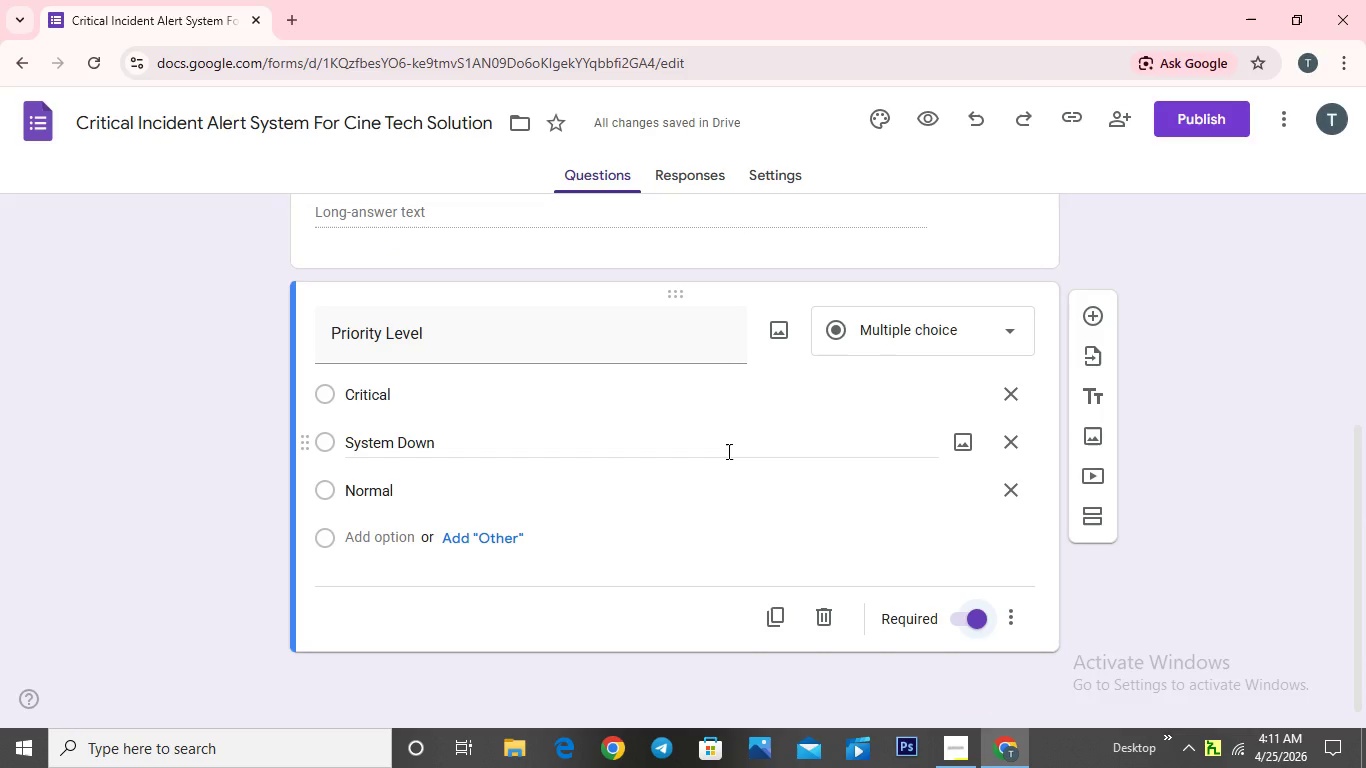 
left_click([694, 180])
 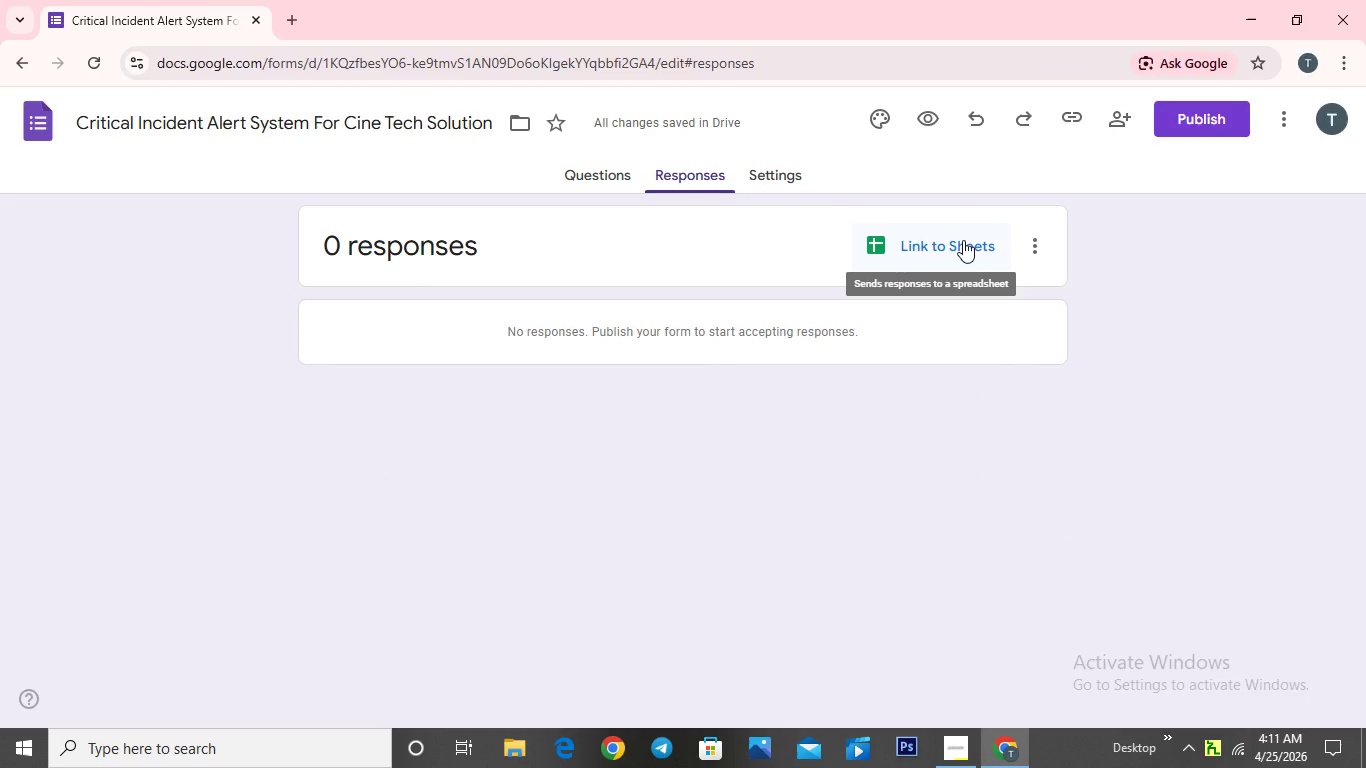 
left_click([963, 240])
 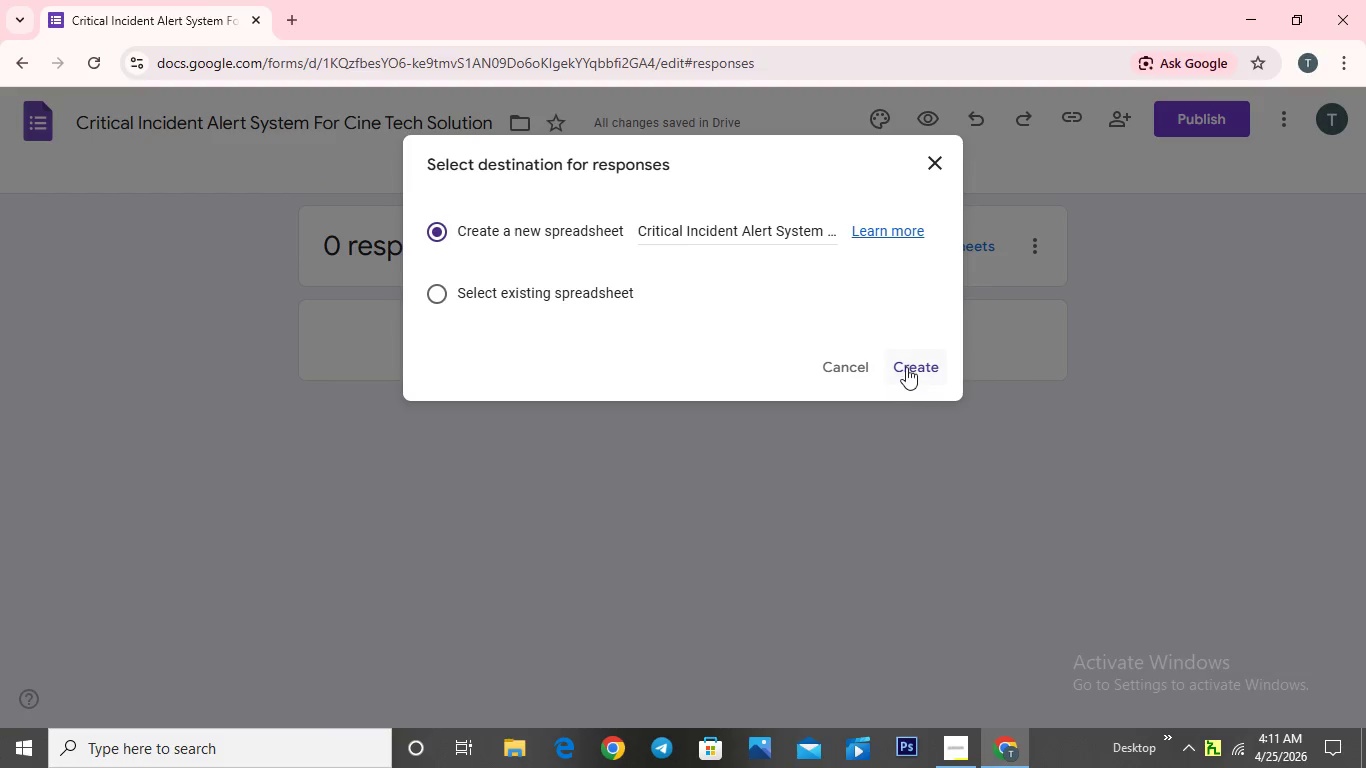 
left_click([906, 367])
 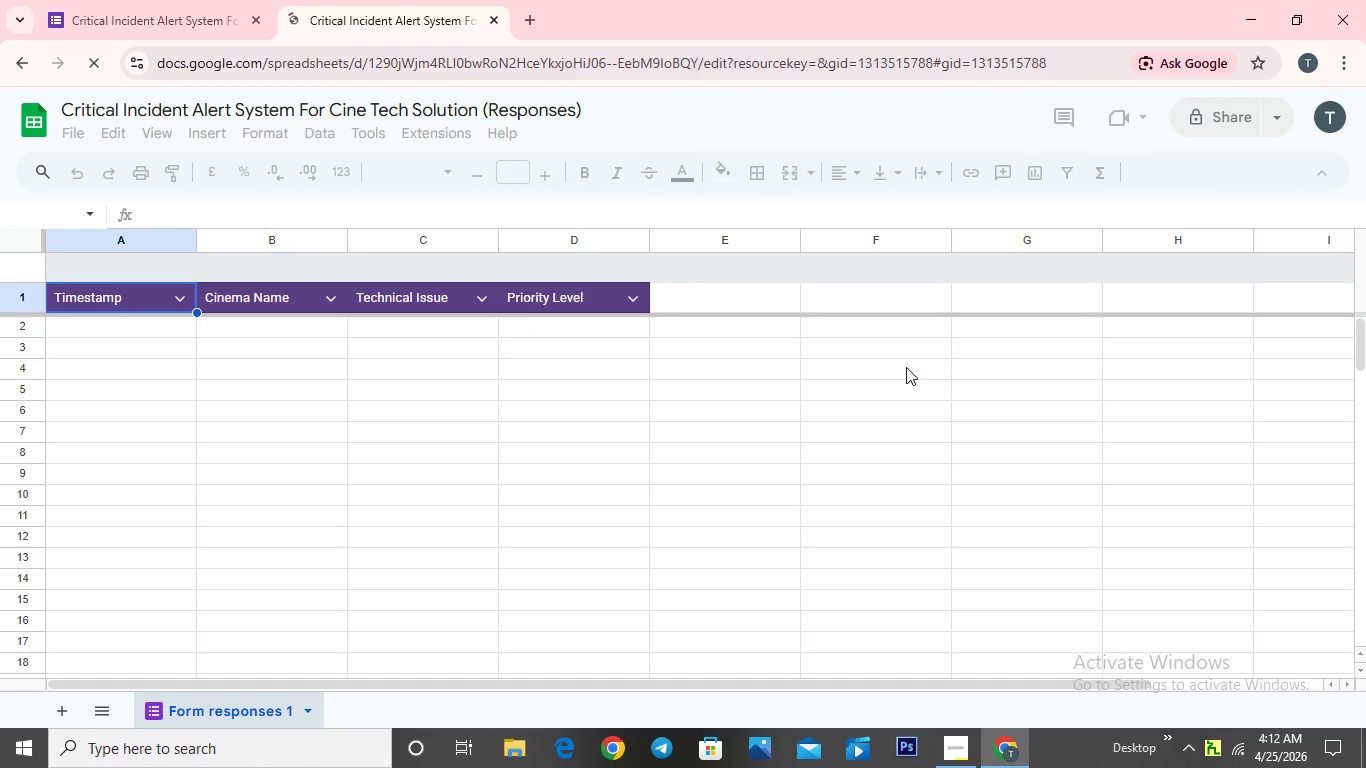 
wait(10.75)
 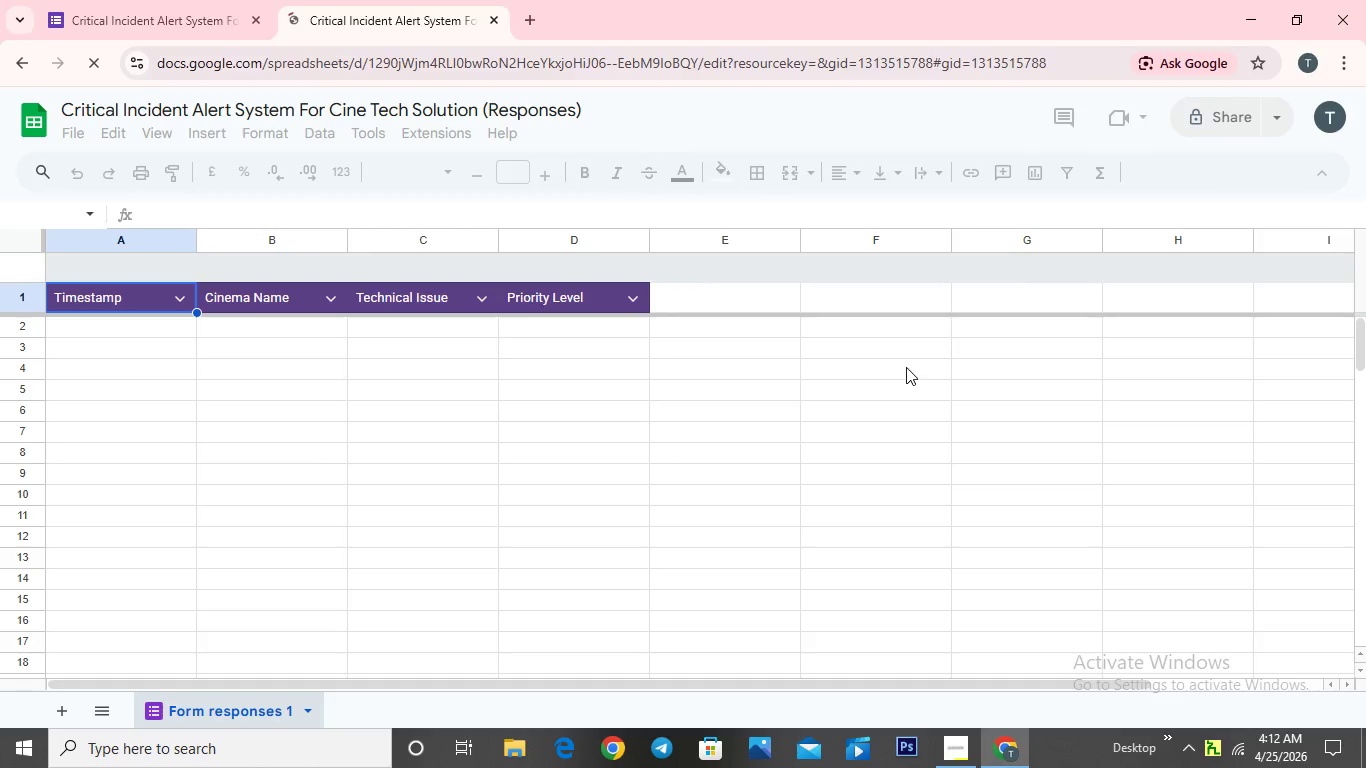 
left_click([527, 23])
 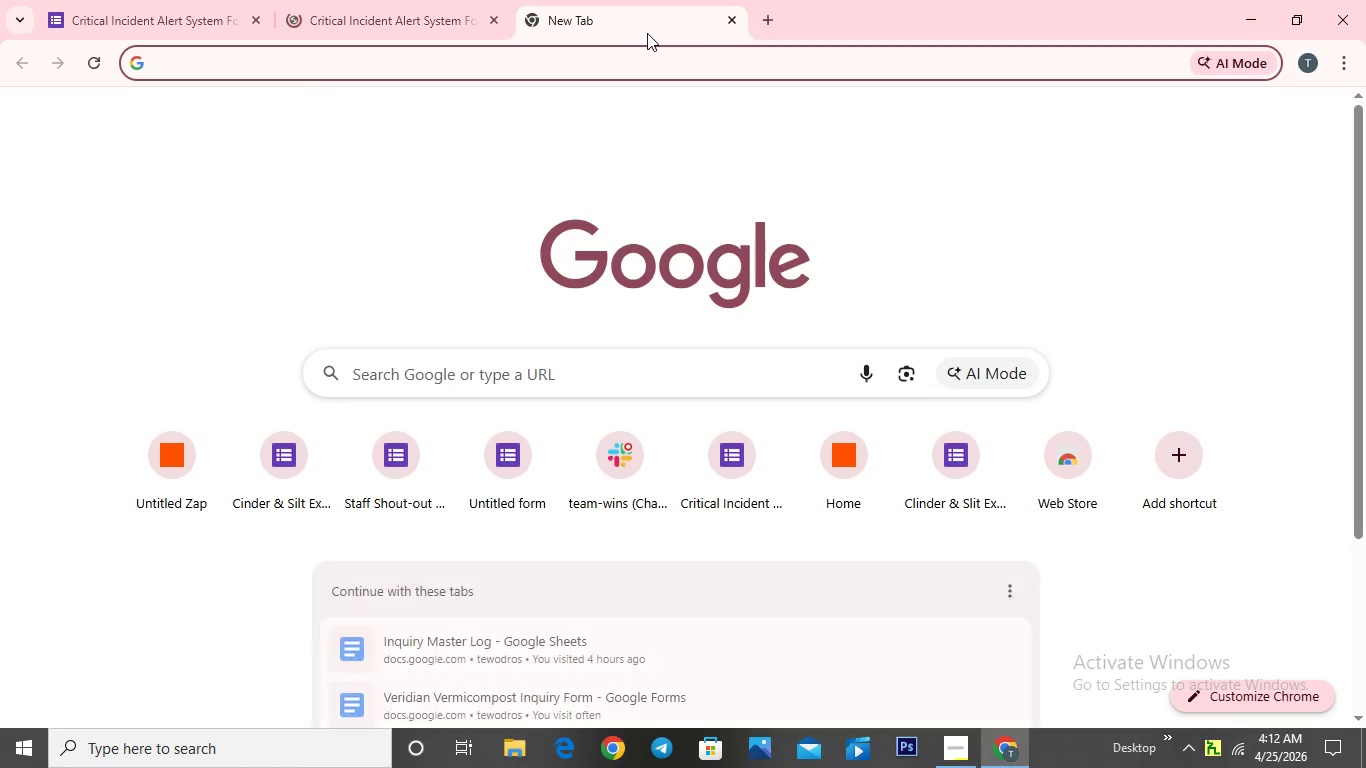 
type(za)
 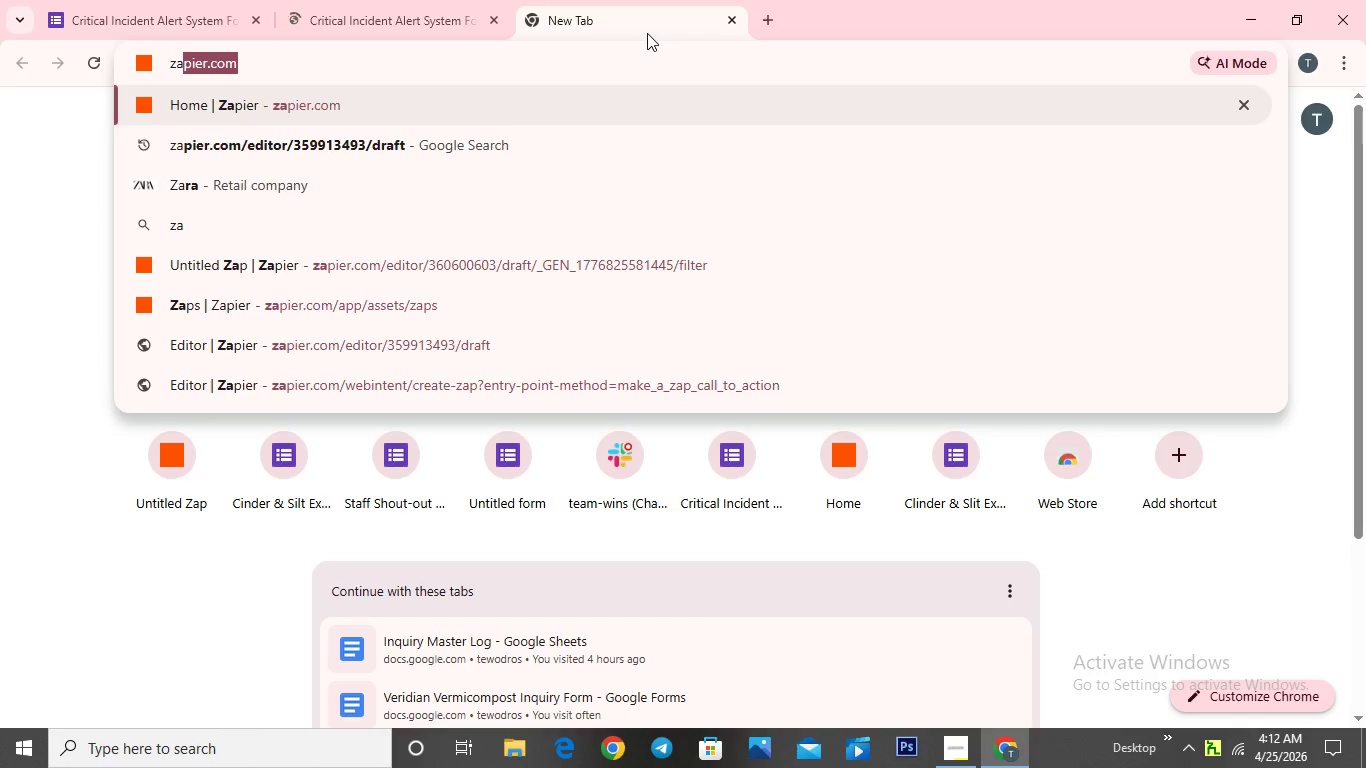 
wait(9.41)
 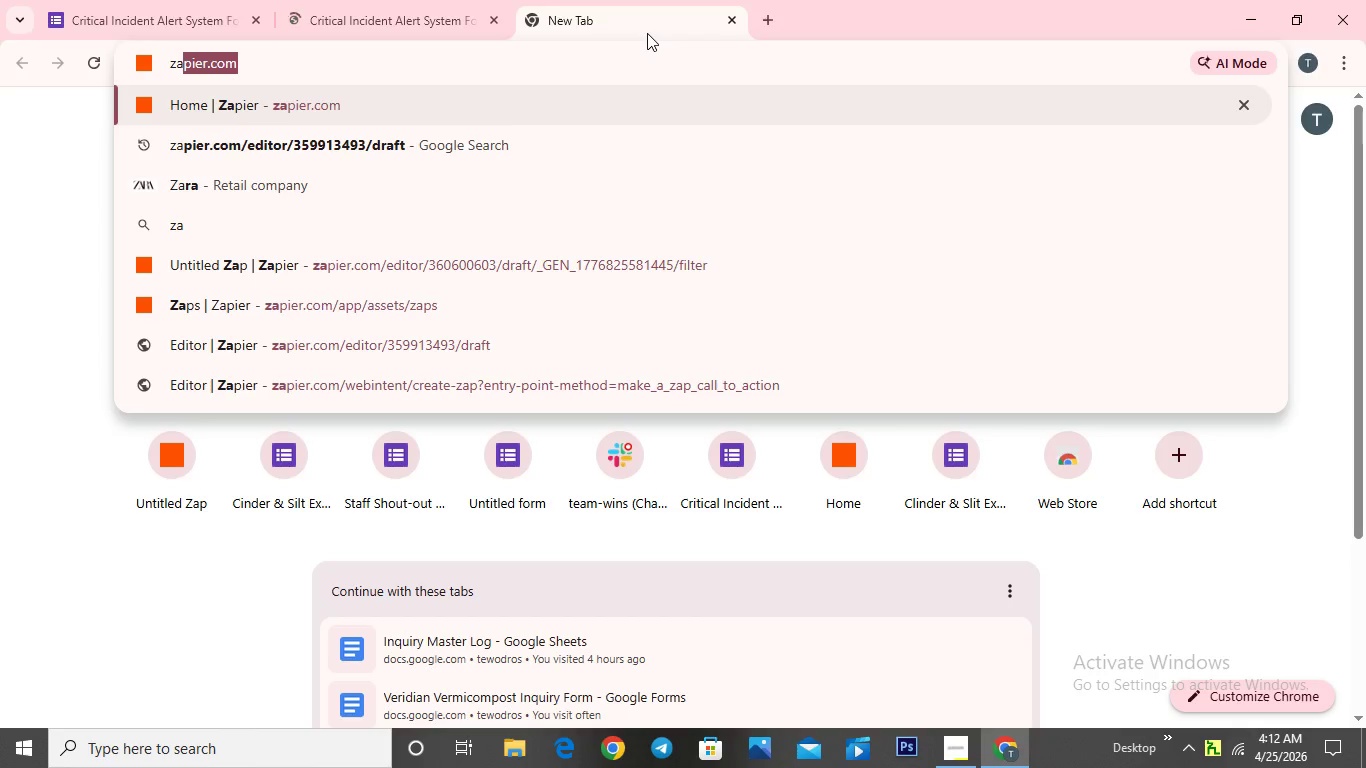 
left_click([280, 92])
 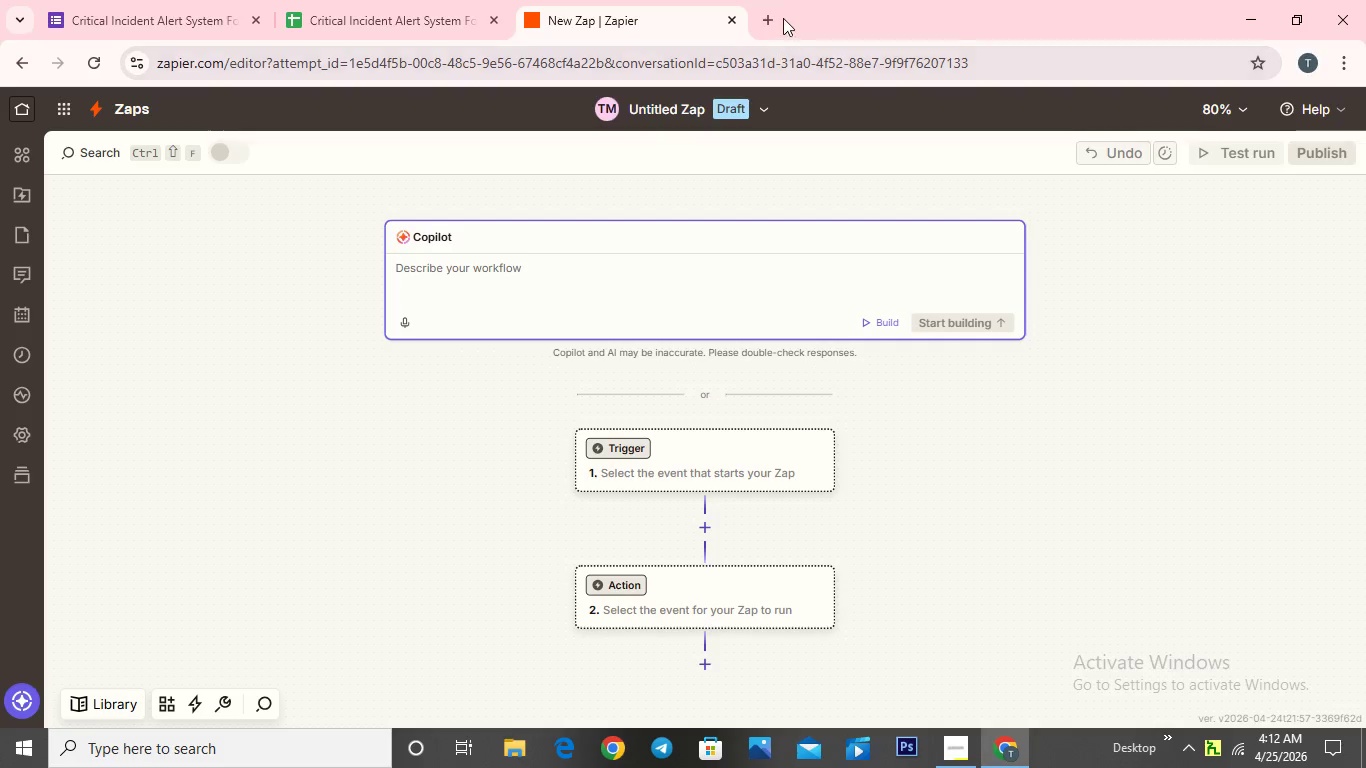 
wait(30.0)
 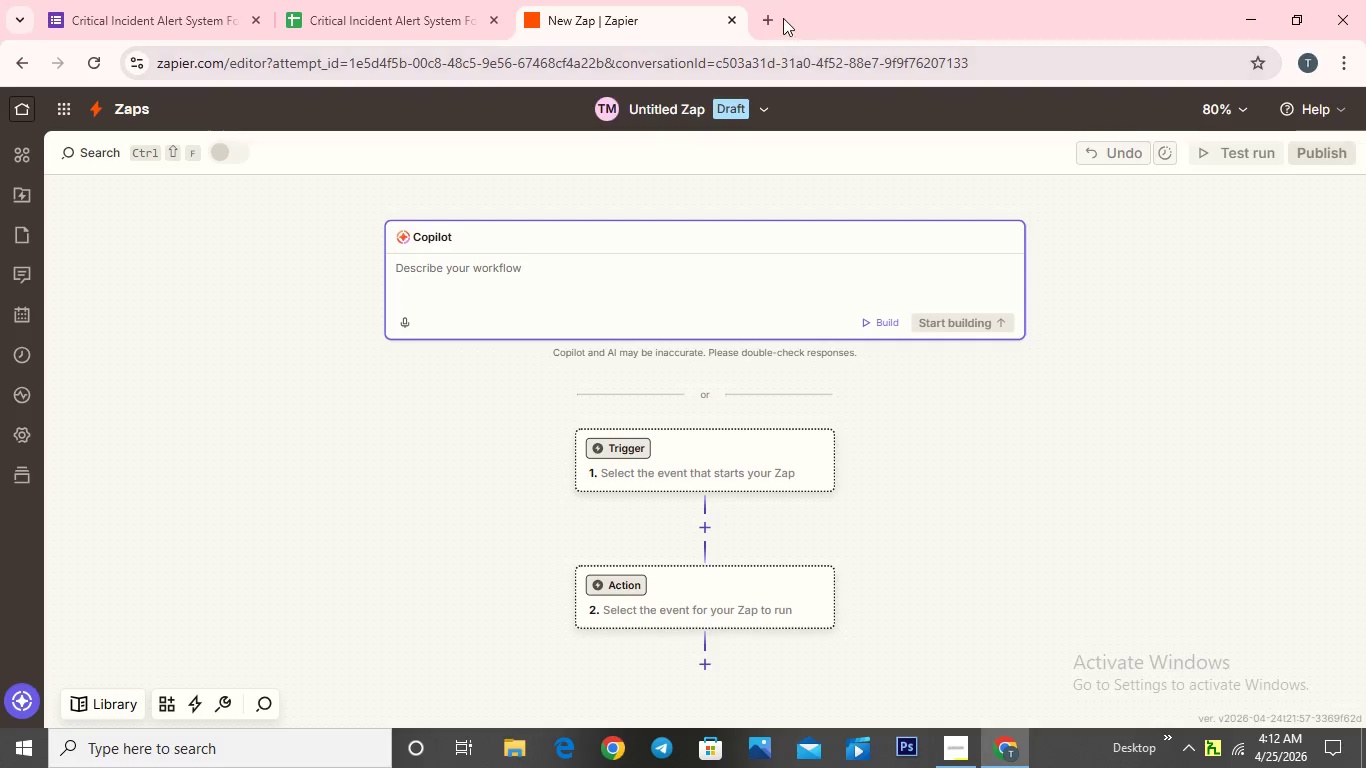 
left_click([221, 21])
 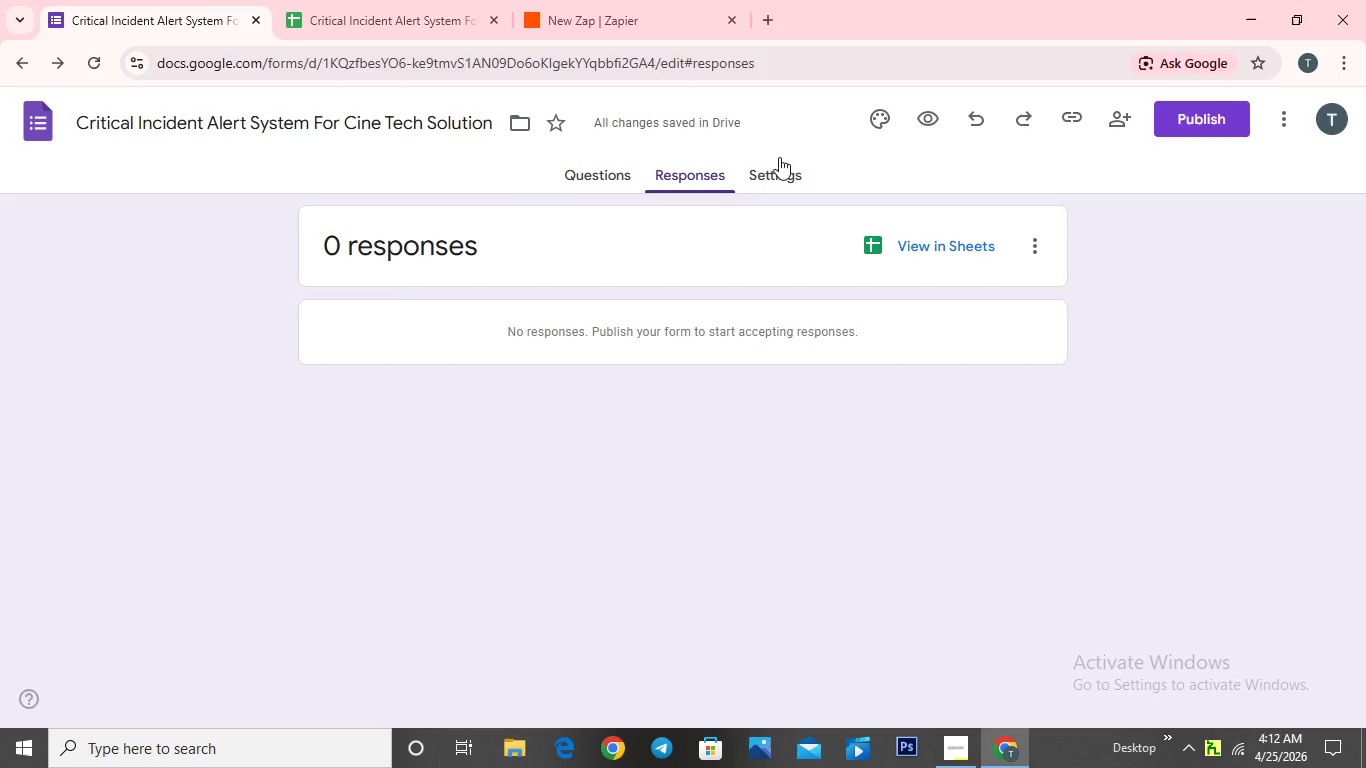 
wait(8.06)
 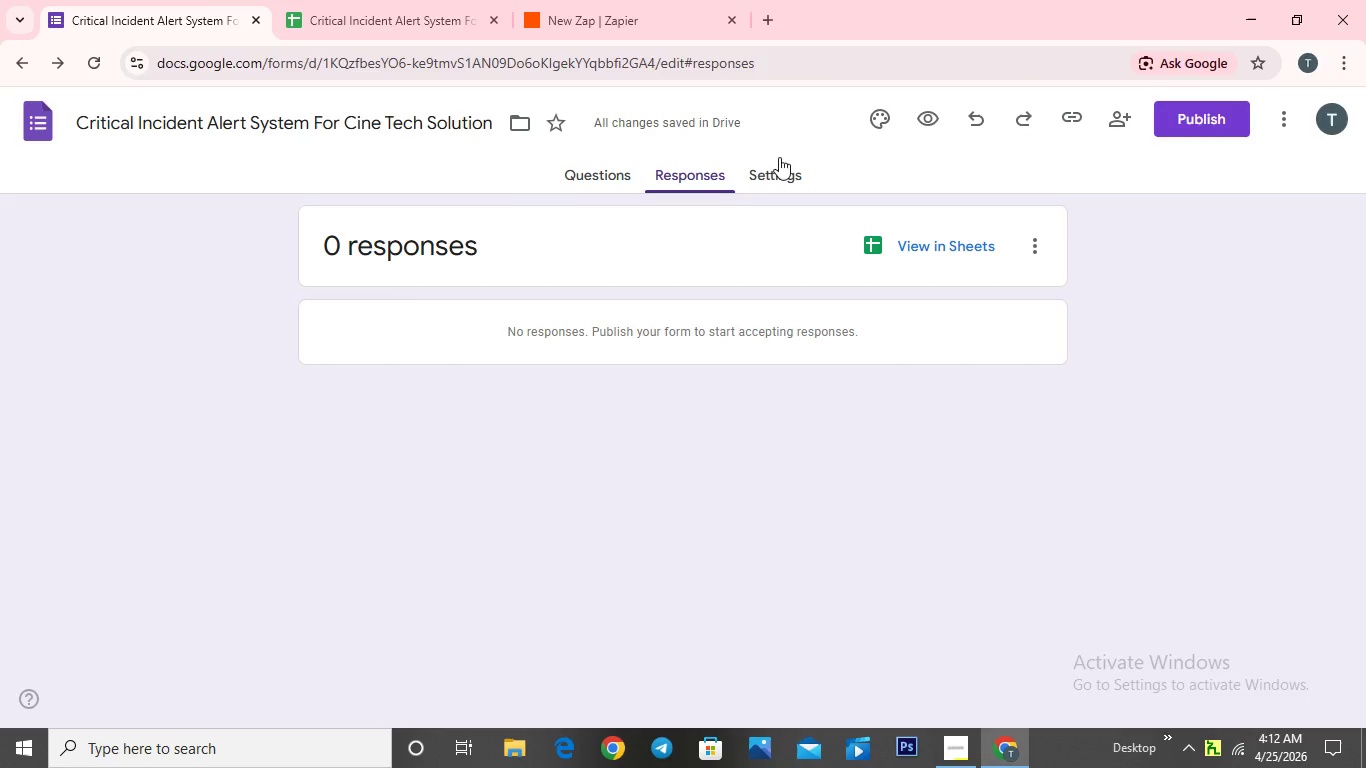 
left_click([1207, 117])
 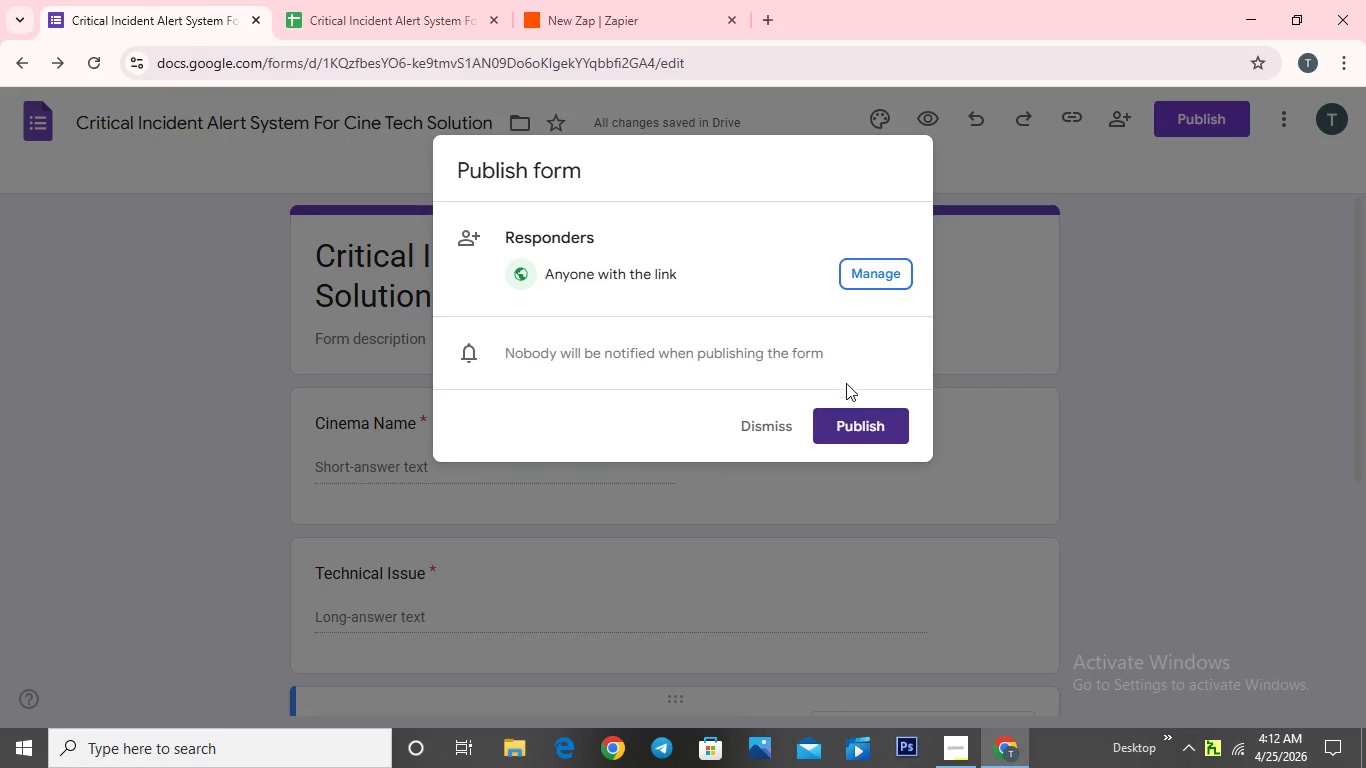 
left_click([855, 413])
 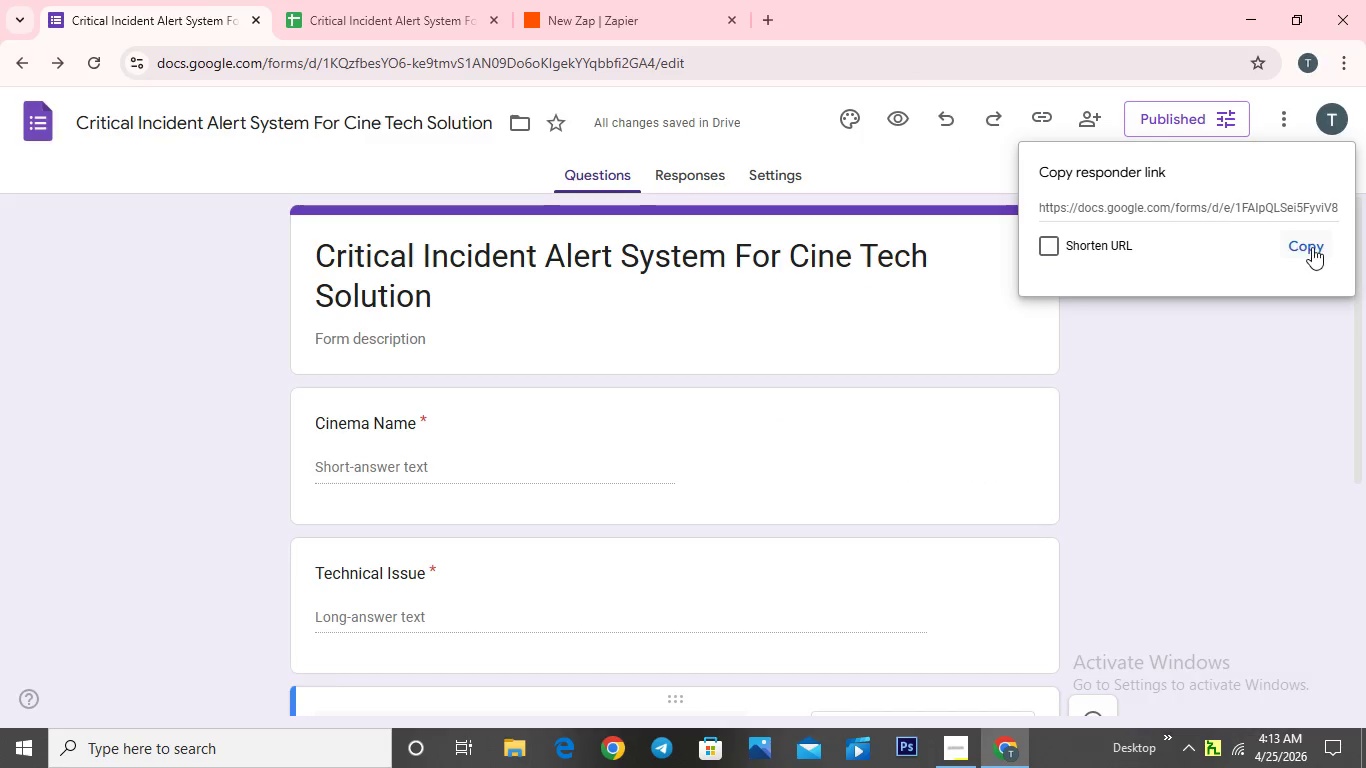 
left_click([1313, 247])
 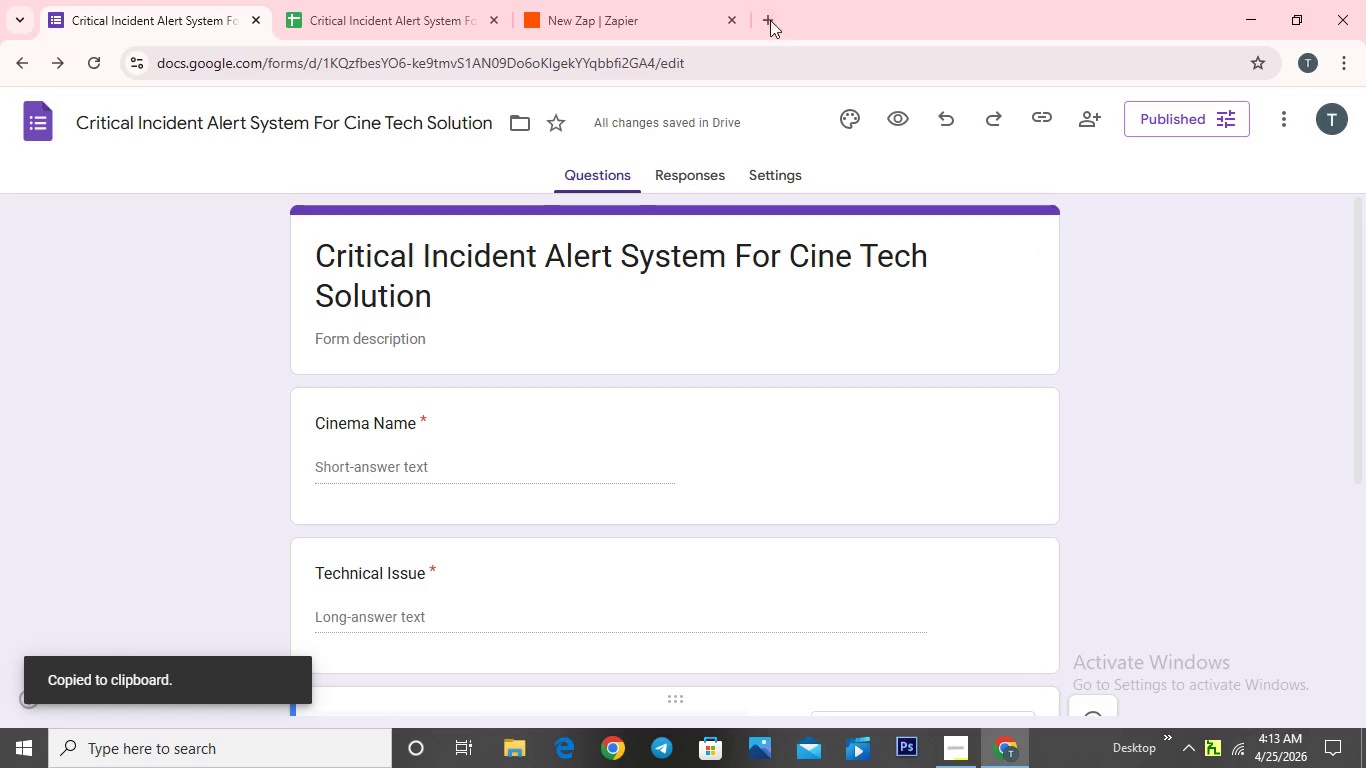 
left_click([768, 21])
 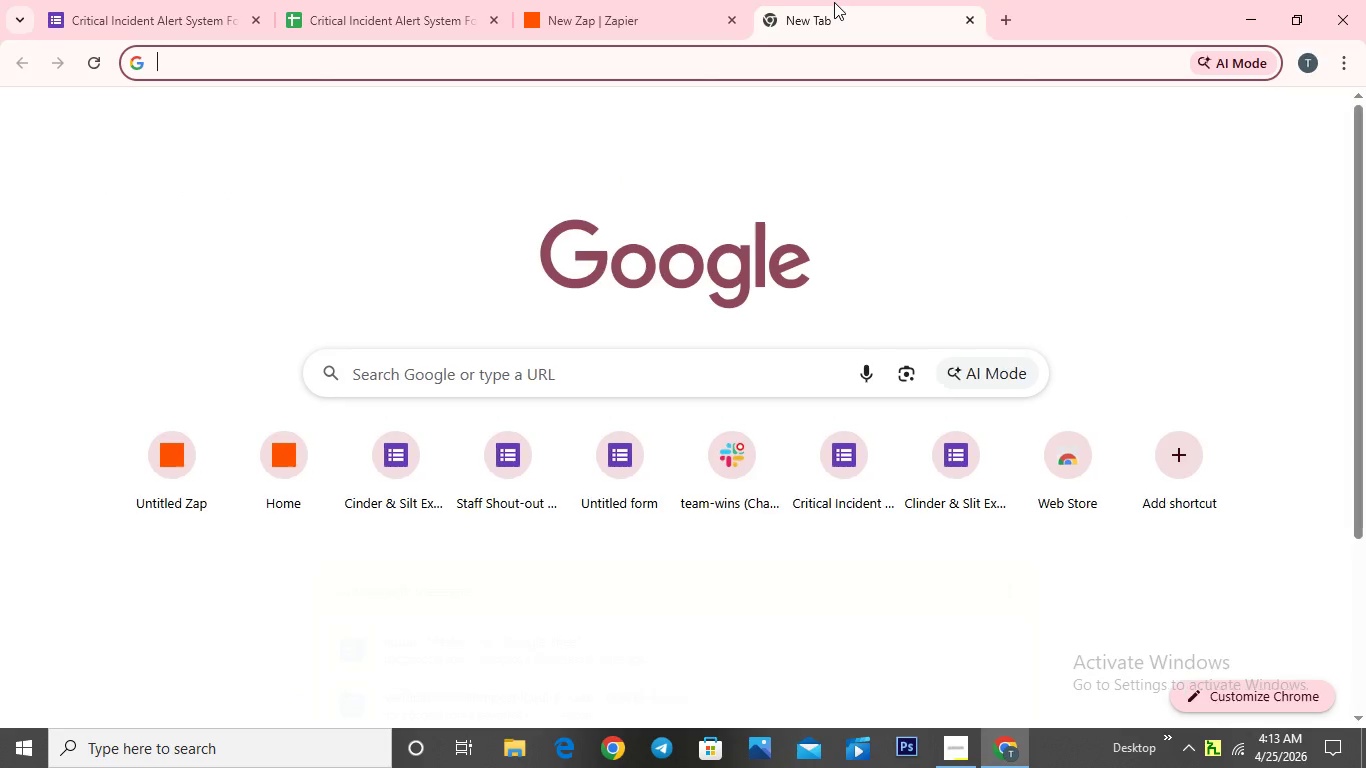 
key(Control+V)
 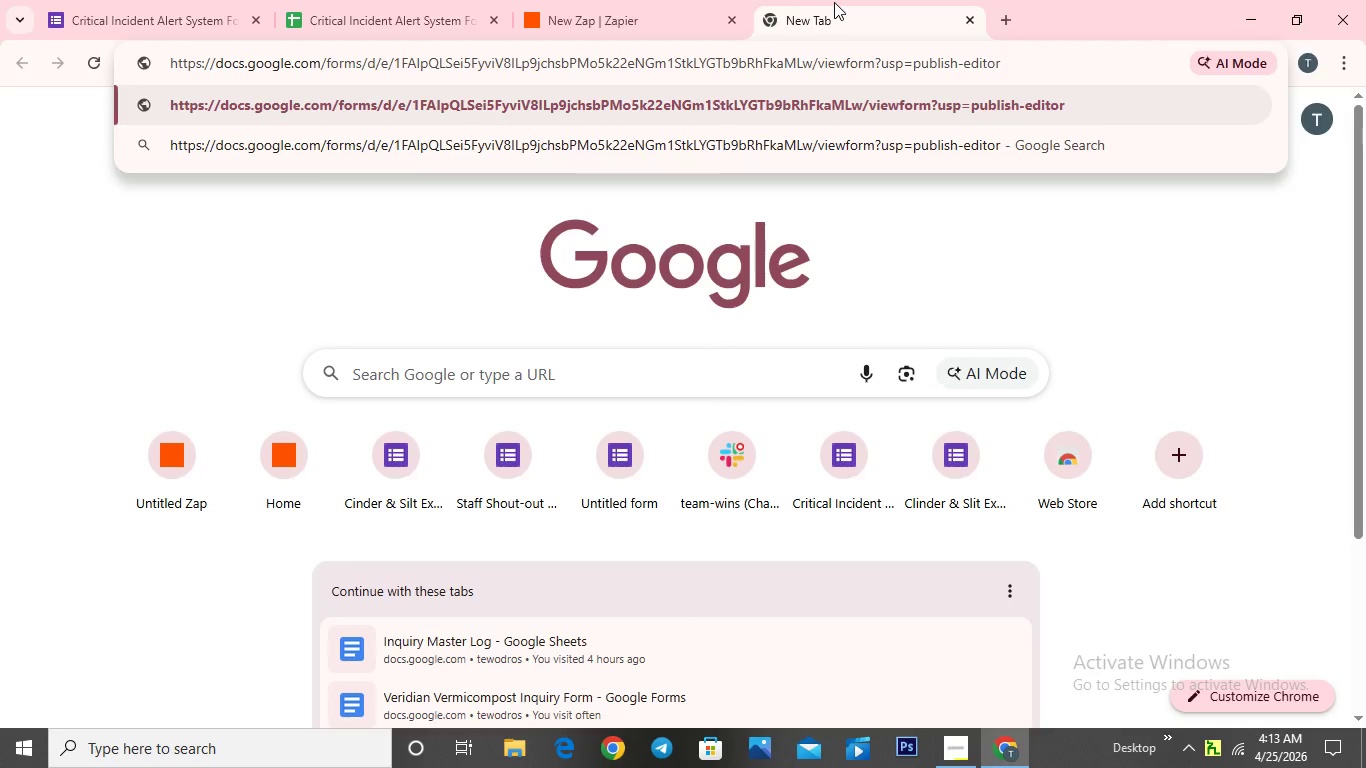 
key(Enter)
 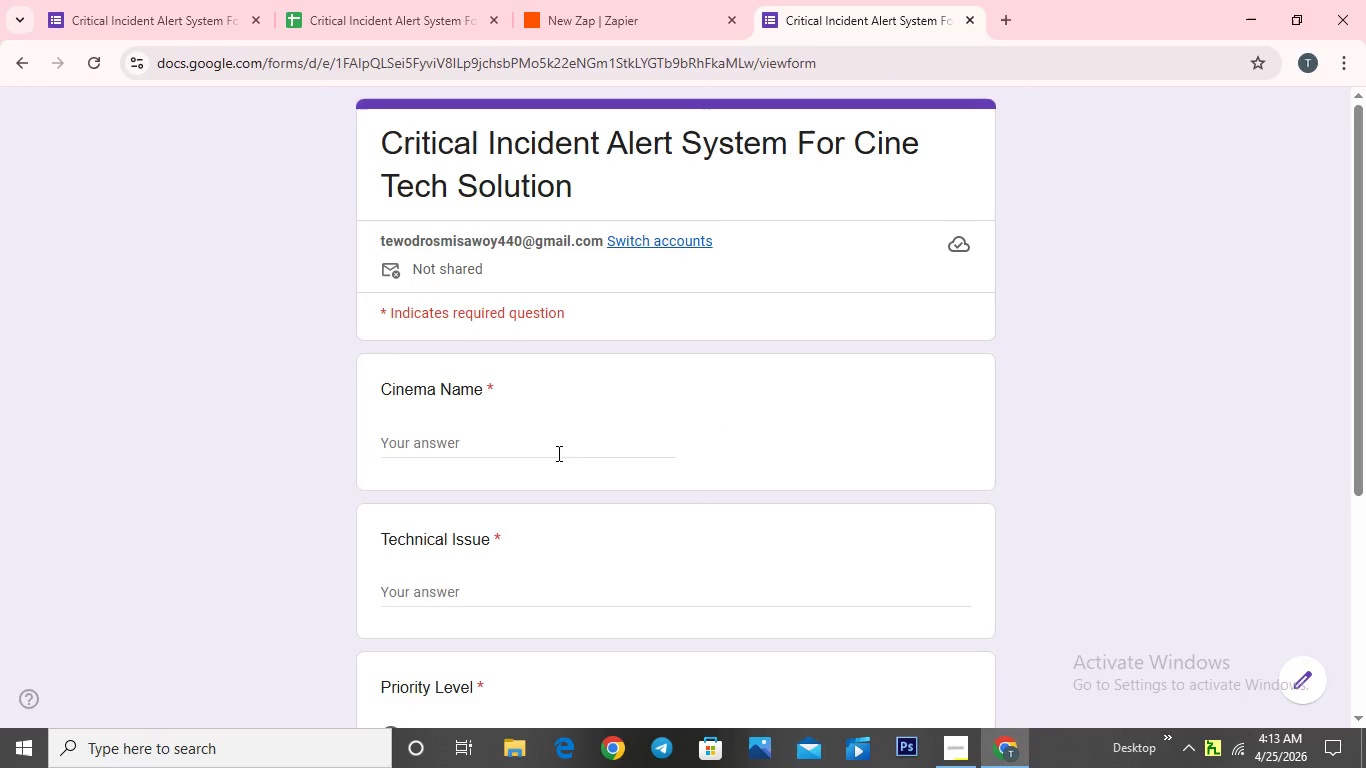 
left_click([557, 453])
 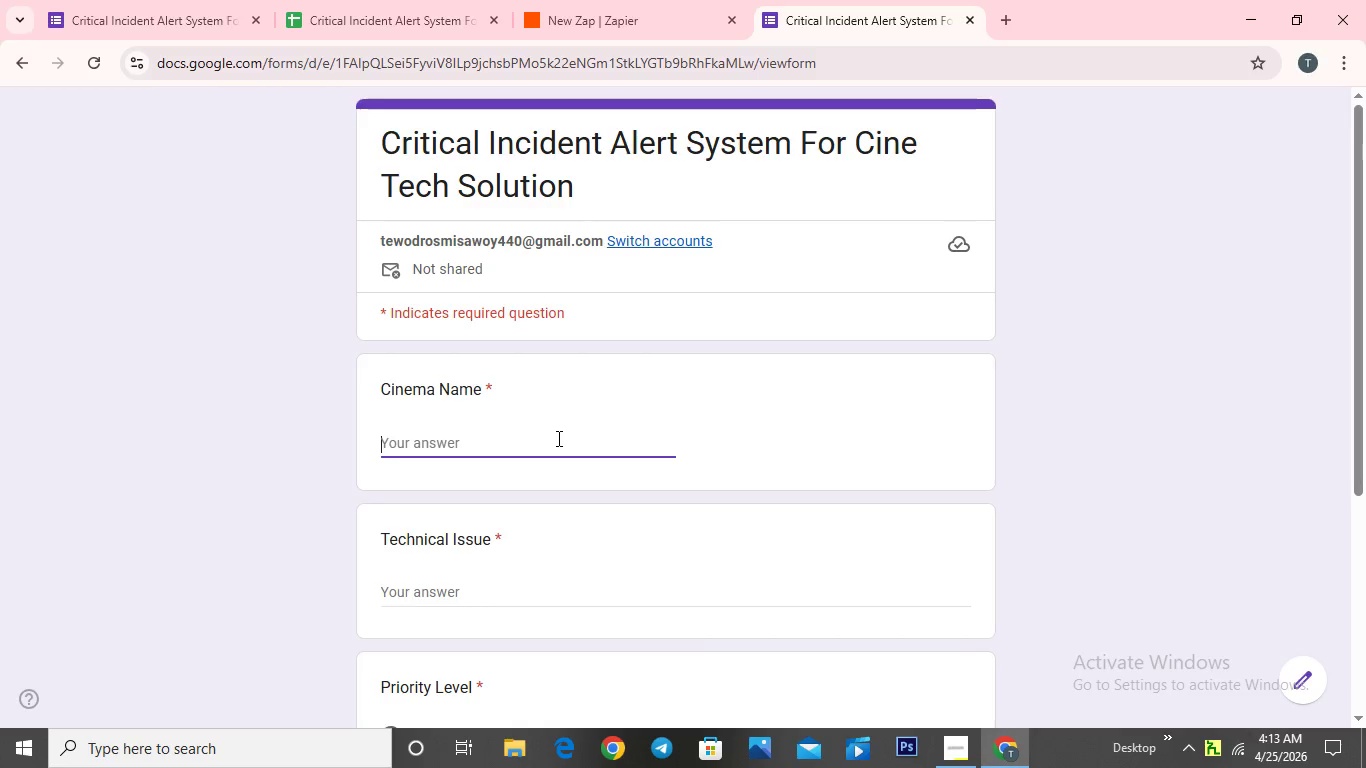 
type(Silver Screen Cinema)
 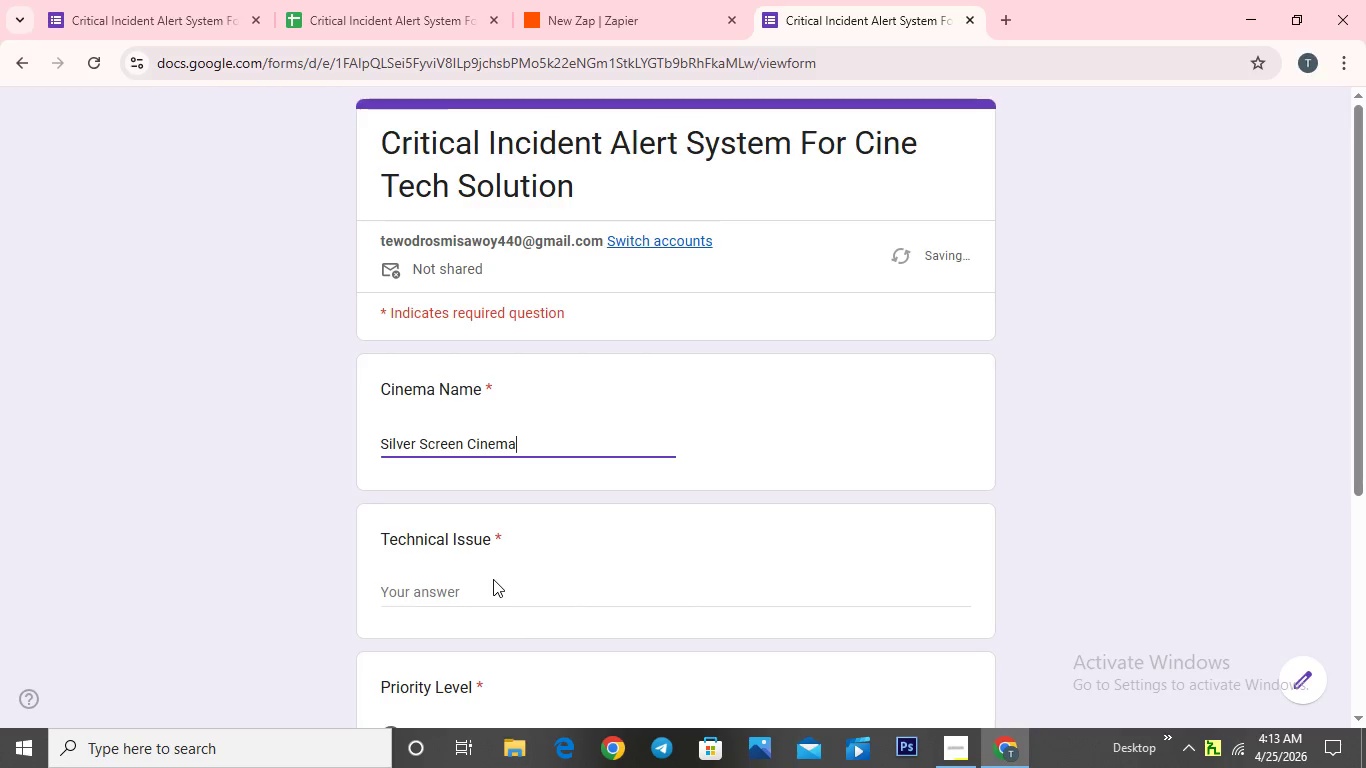 
left_click([495, 585])
 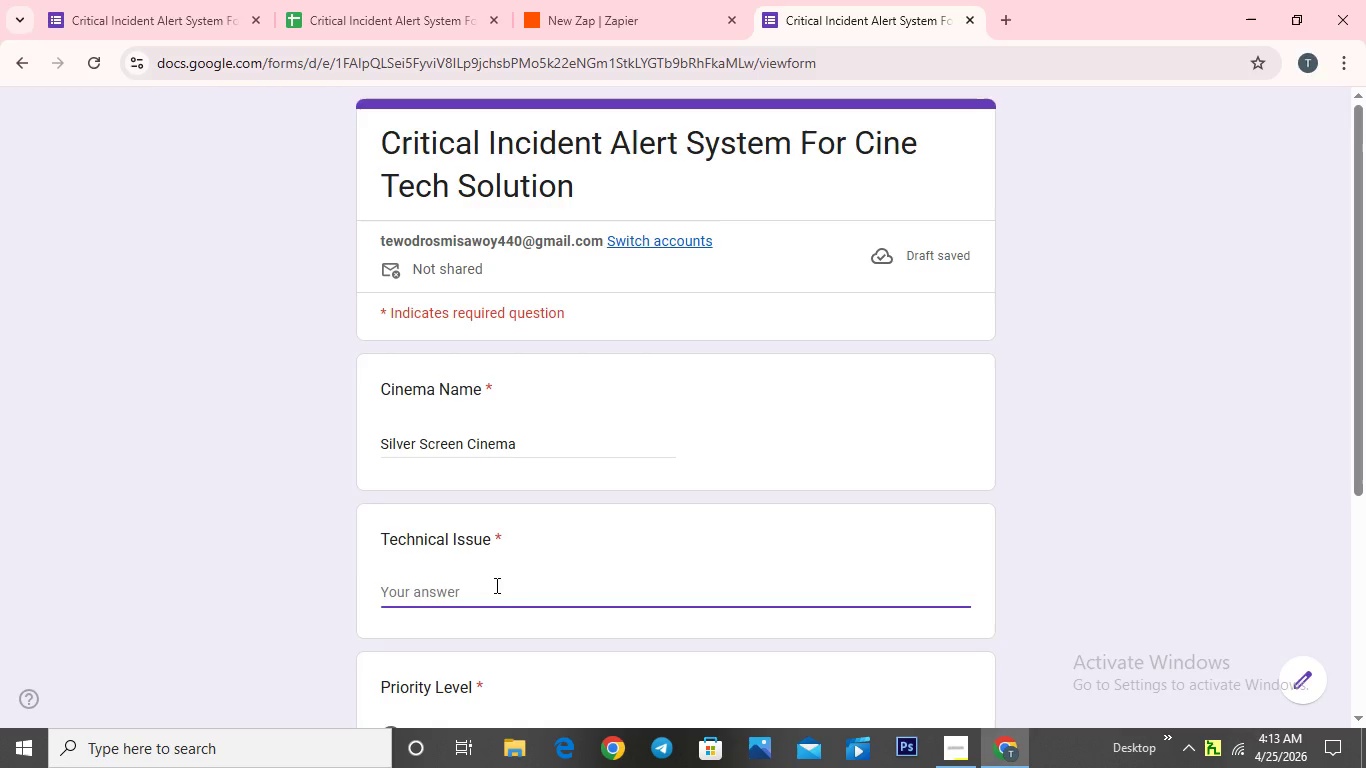 
scroll: coordinate [495, 585], scroll_direction: down, amount: 2.0
 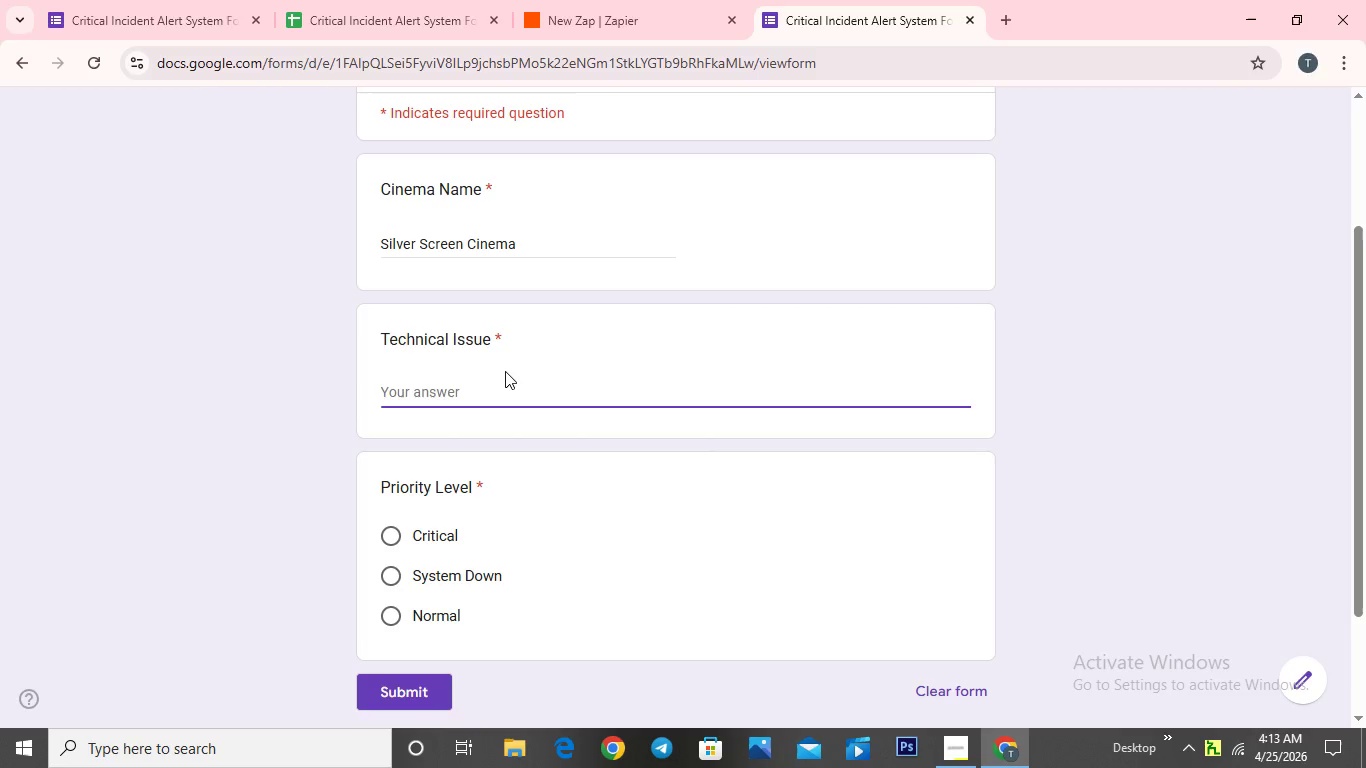 
type(Main Projector)
 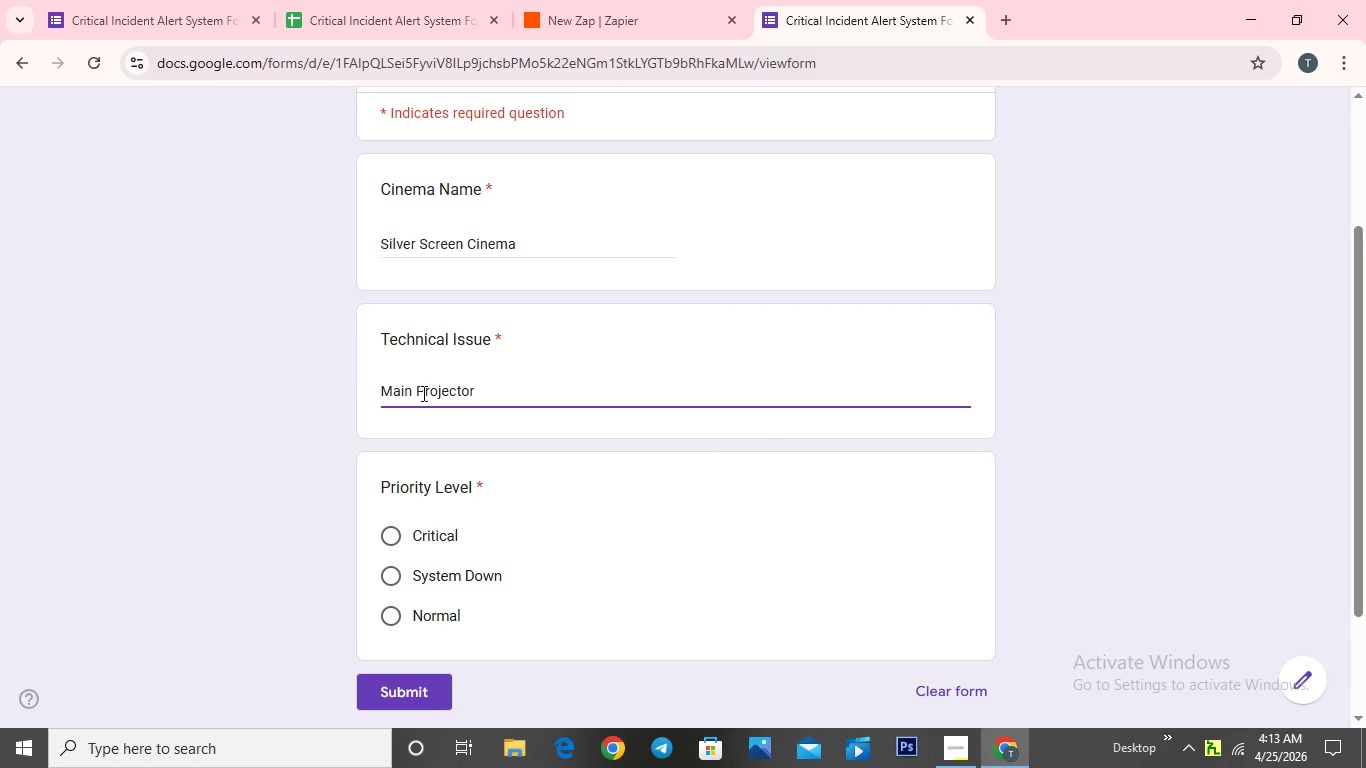 
wait(5.03)
 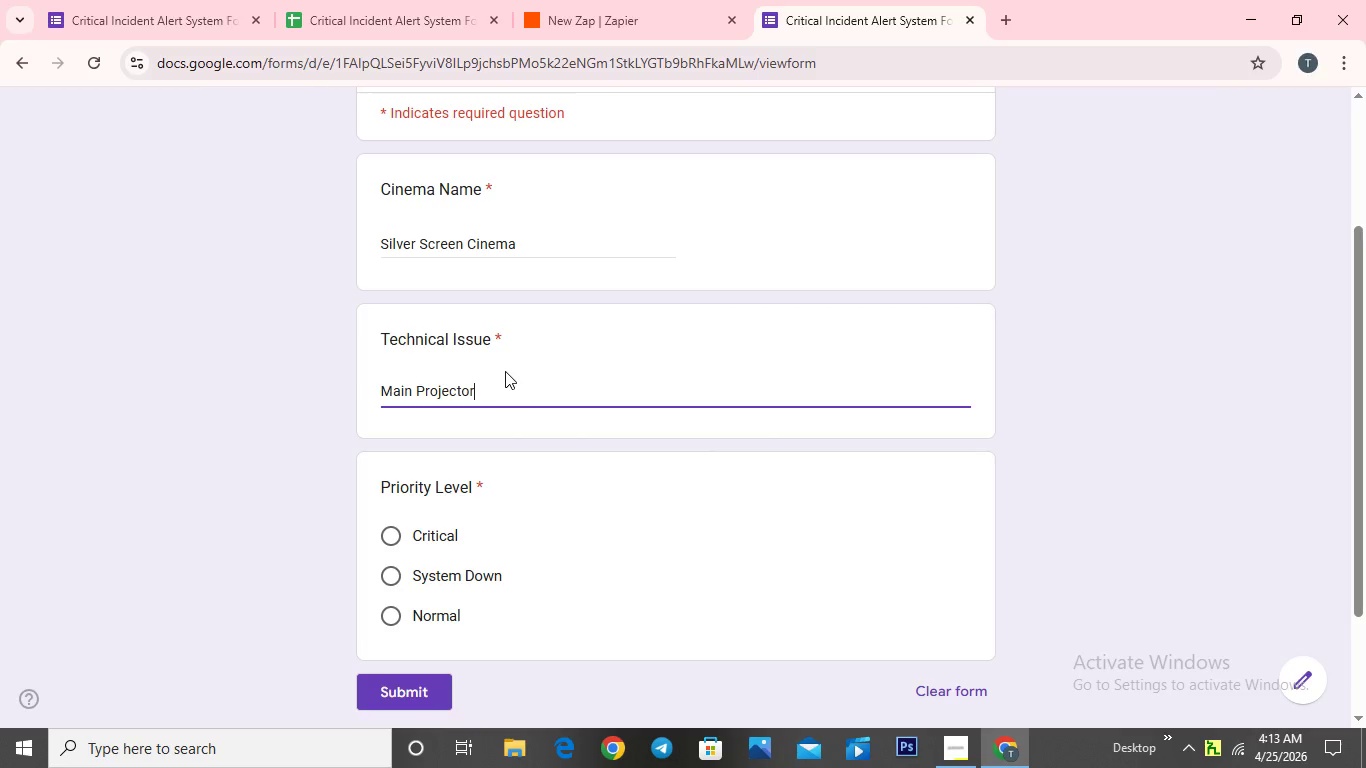 
key(Backspace)
type(p suddenly)
 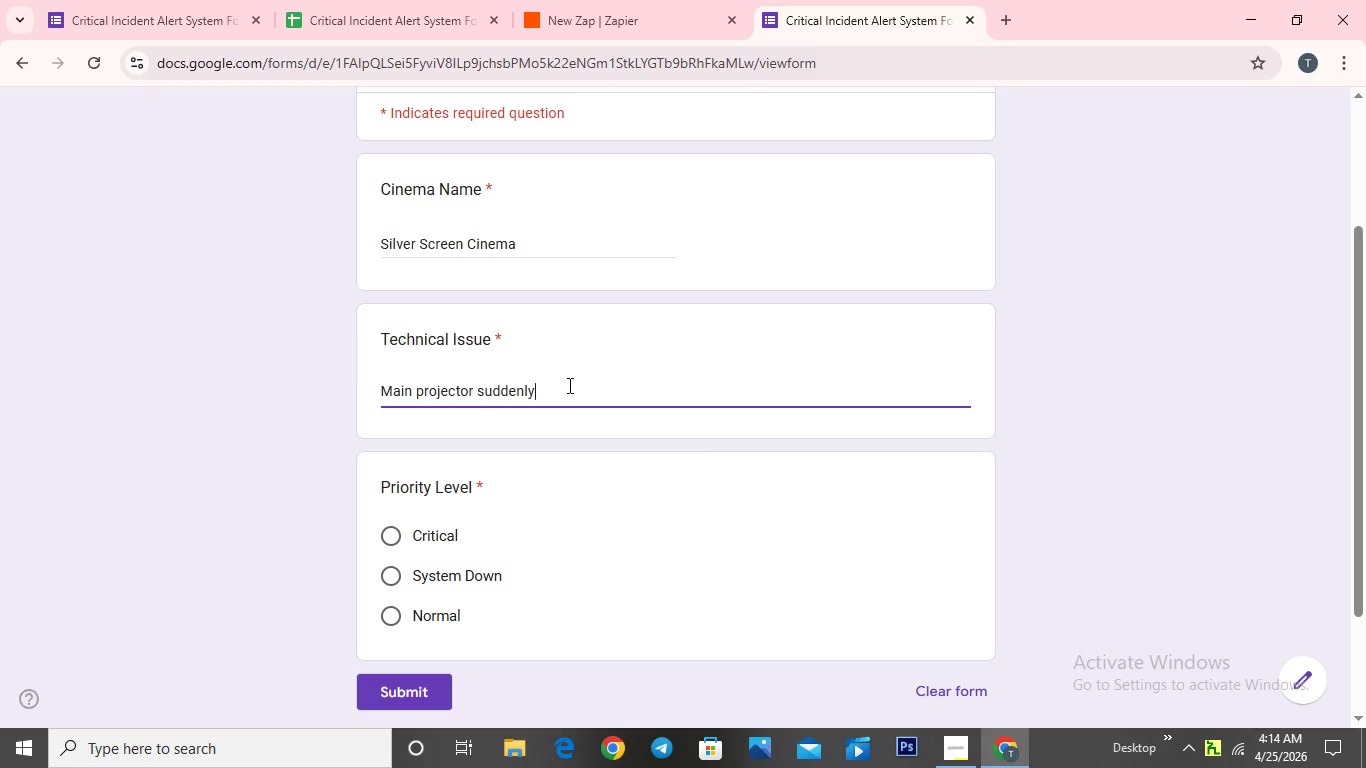 
type( shout doe)
key(Backspace)
type(wn)
 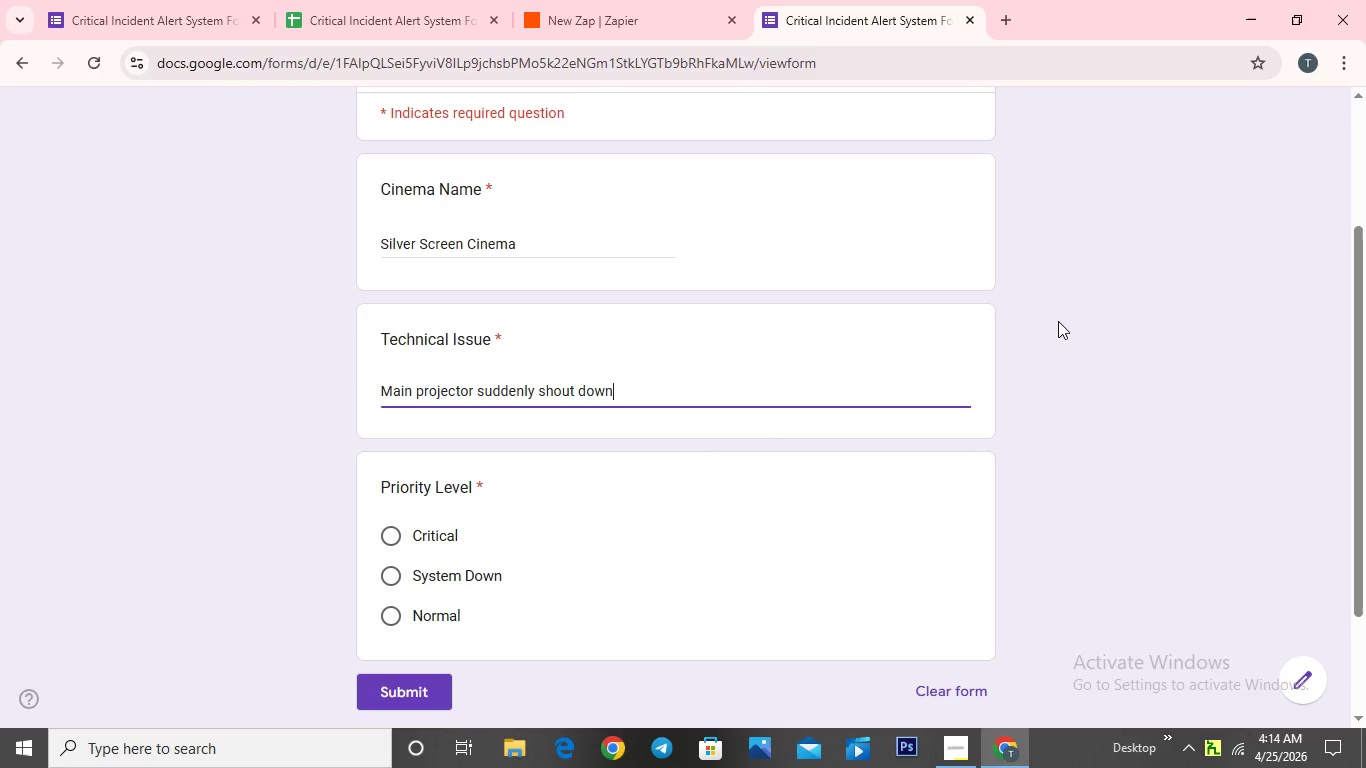 
type( during screening )
key(Backspace)
type(. )
 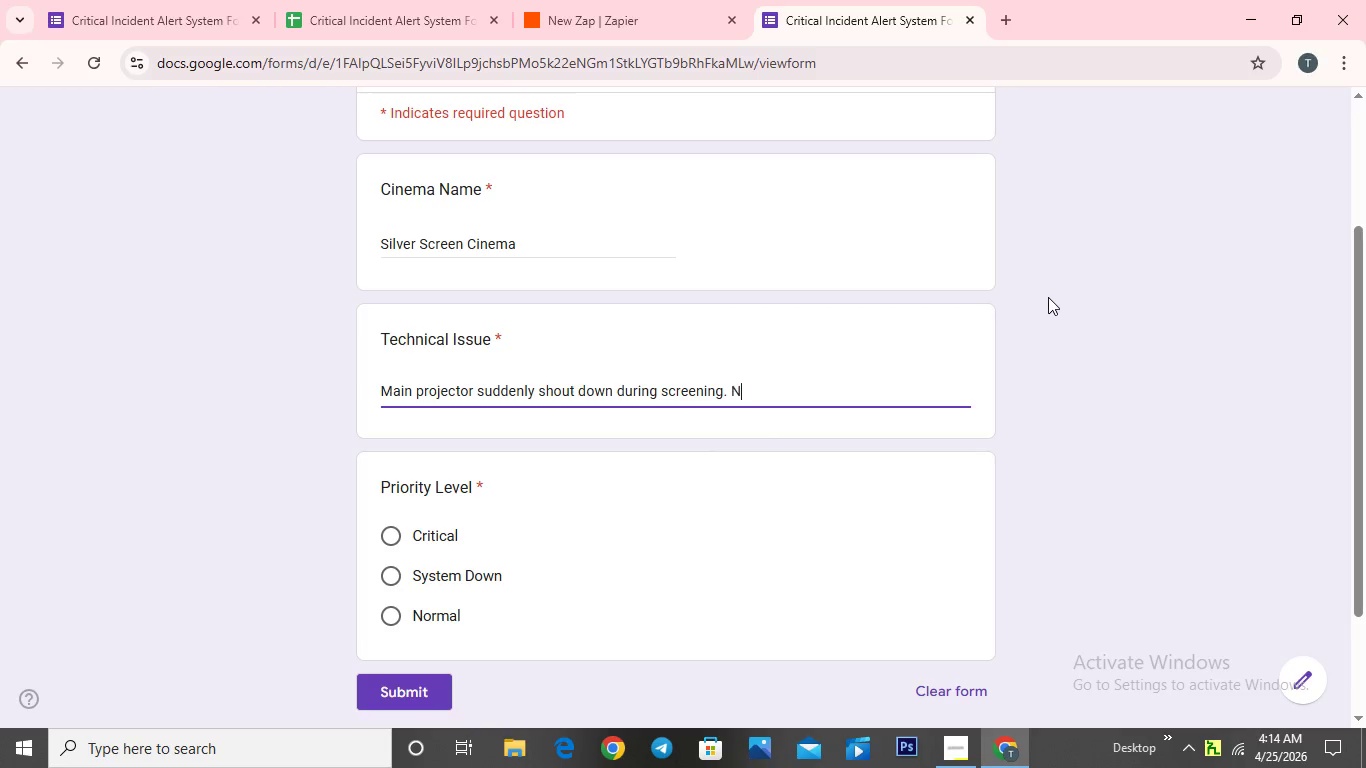 
type(No signal detected.)
 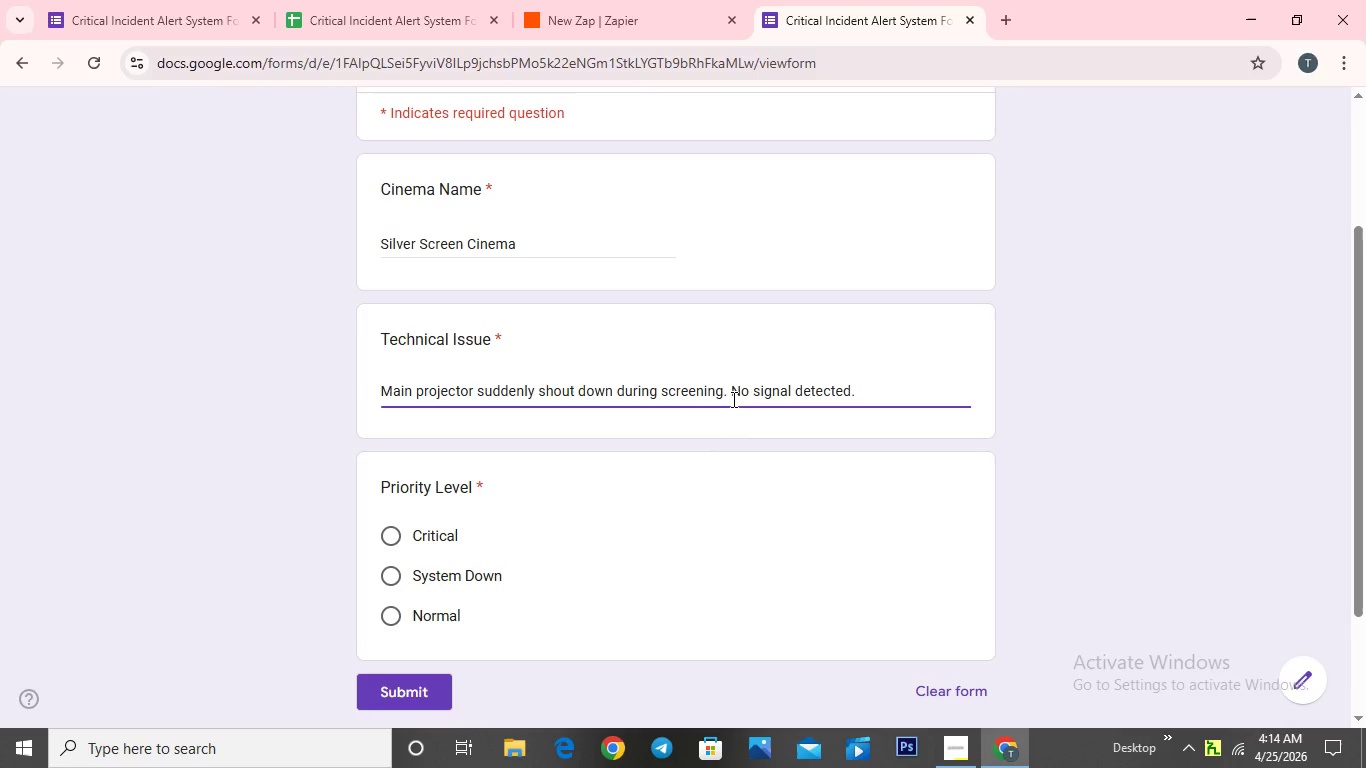 
wait(17.19)
 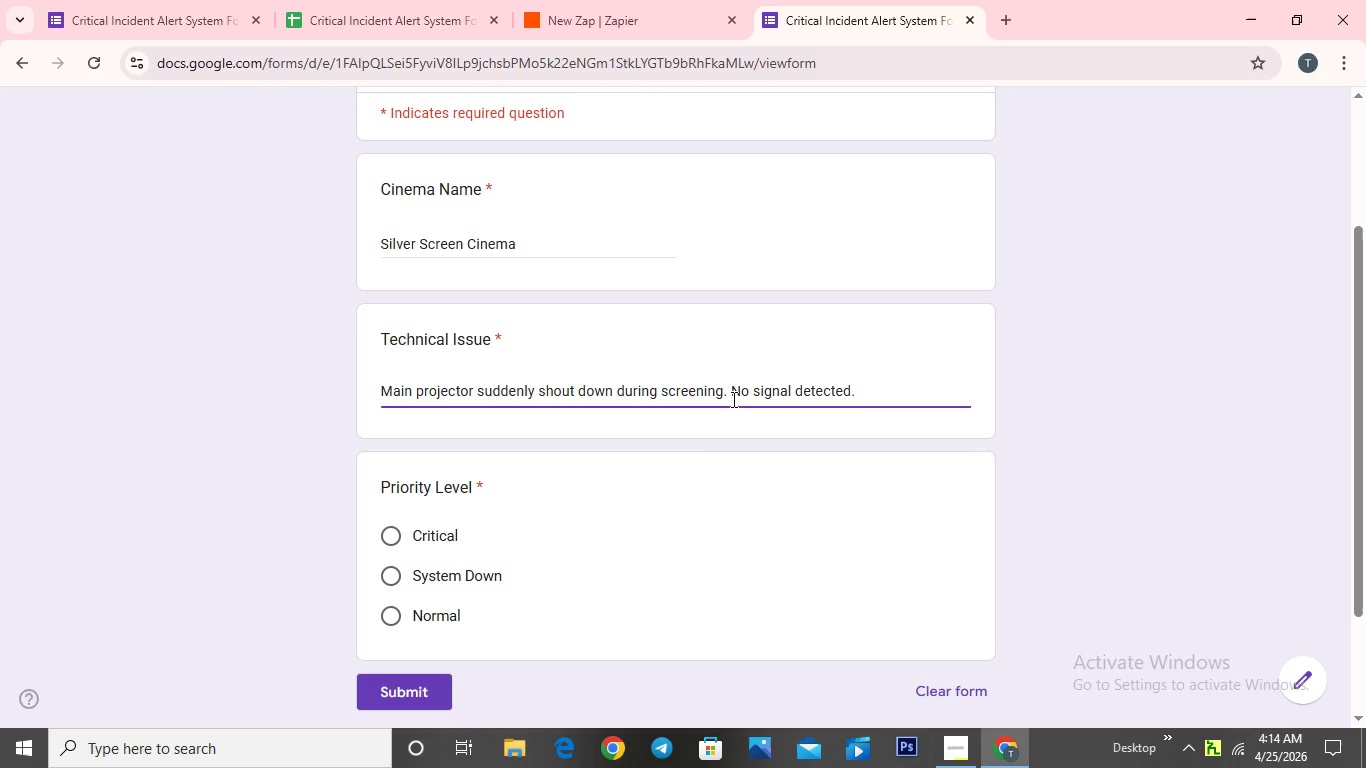 
scroll: coordinate [609, 473], scroll_direction: down, amount: 1.0
 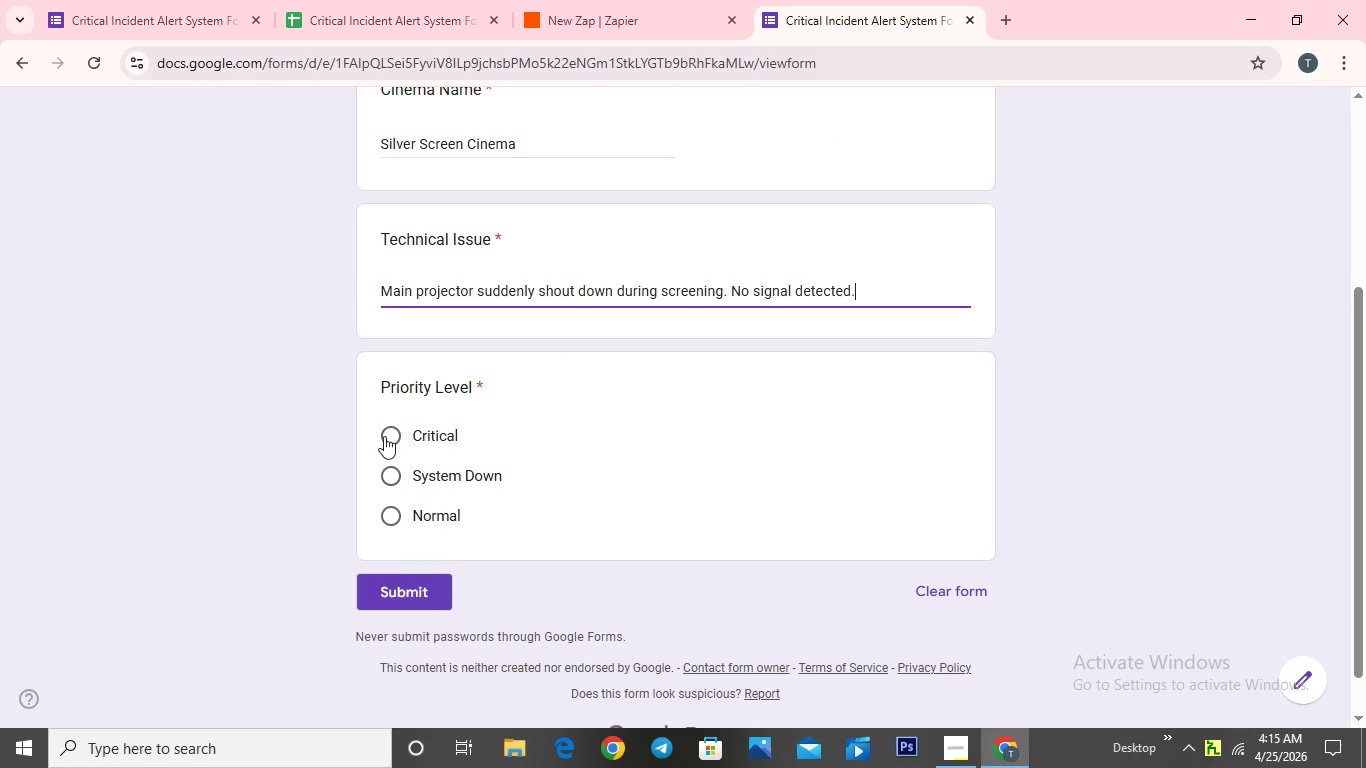 
left_click([386, 430])
 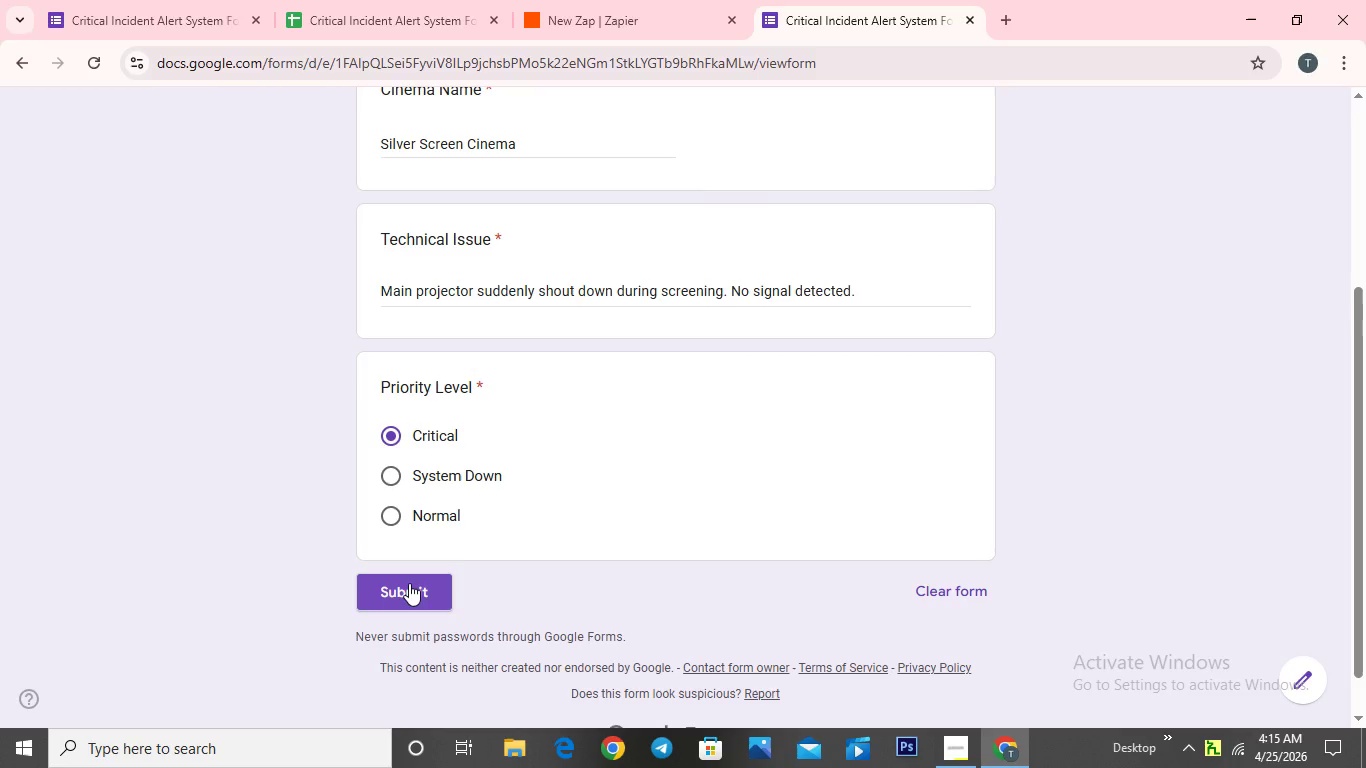 
left_click([412, 583])
 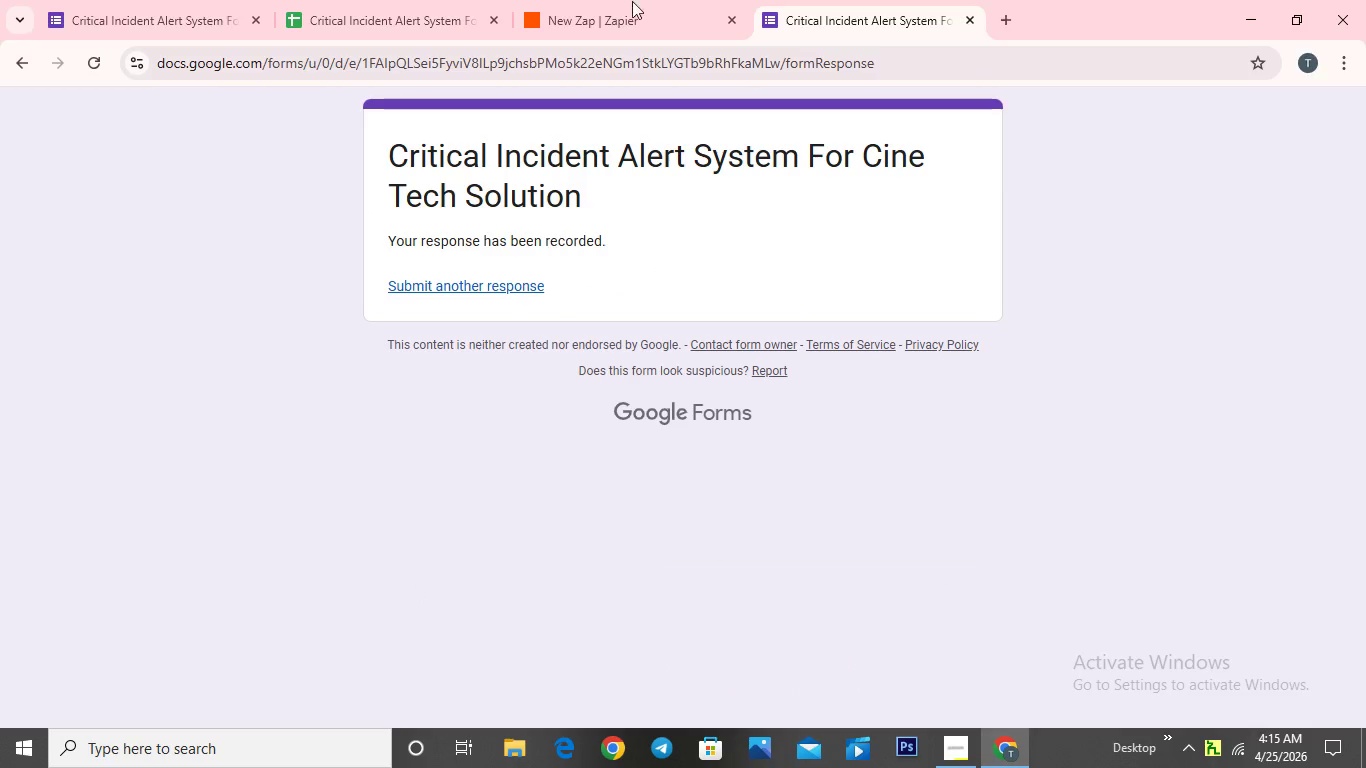 
wait(5.2)
 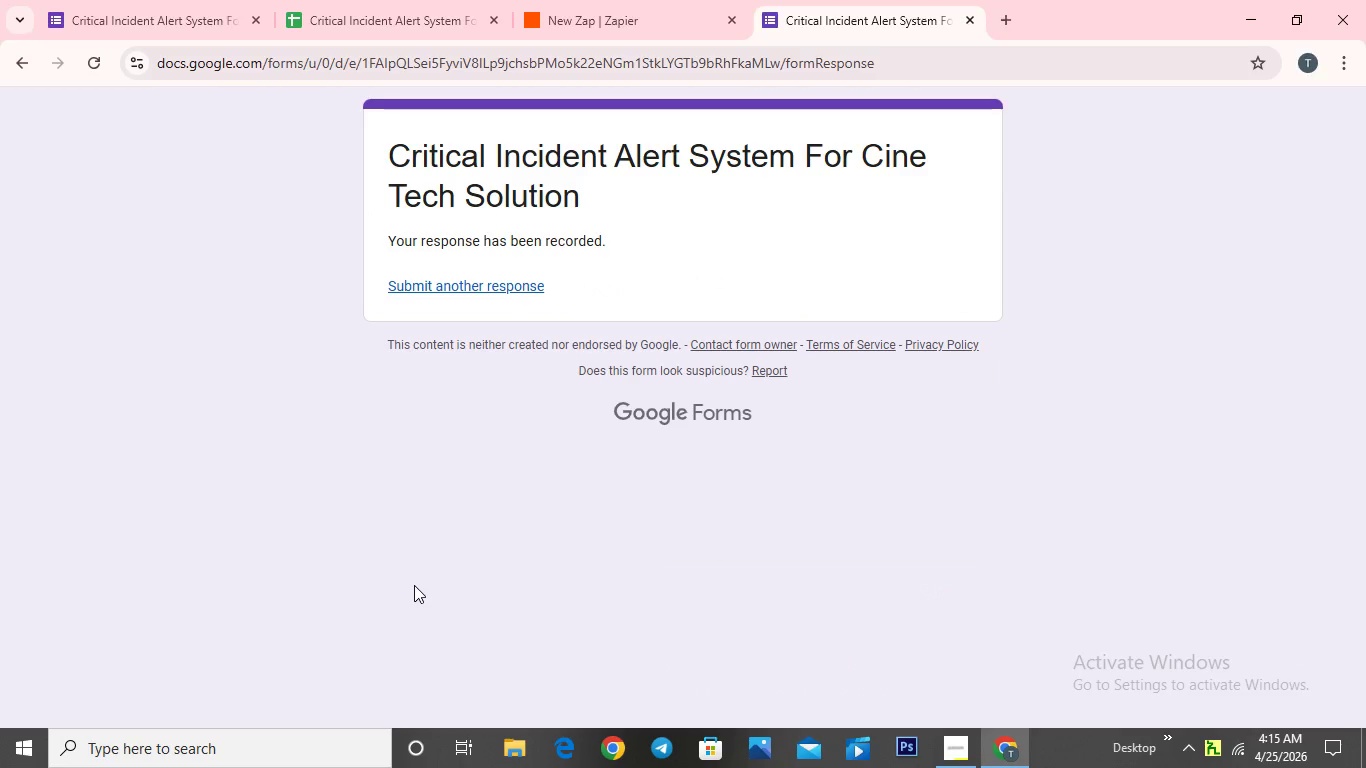 
left_click([455, 22])
 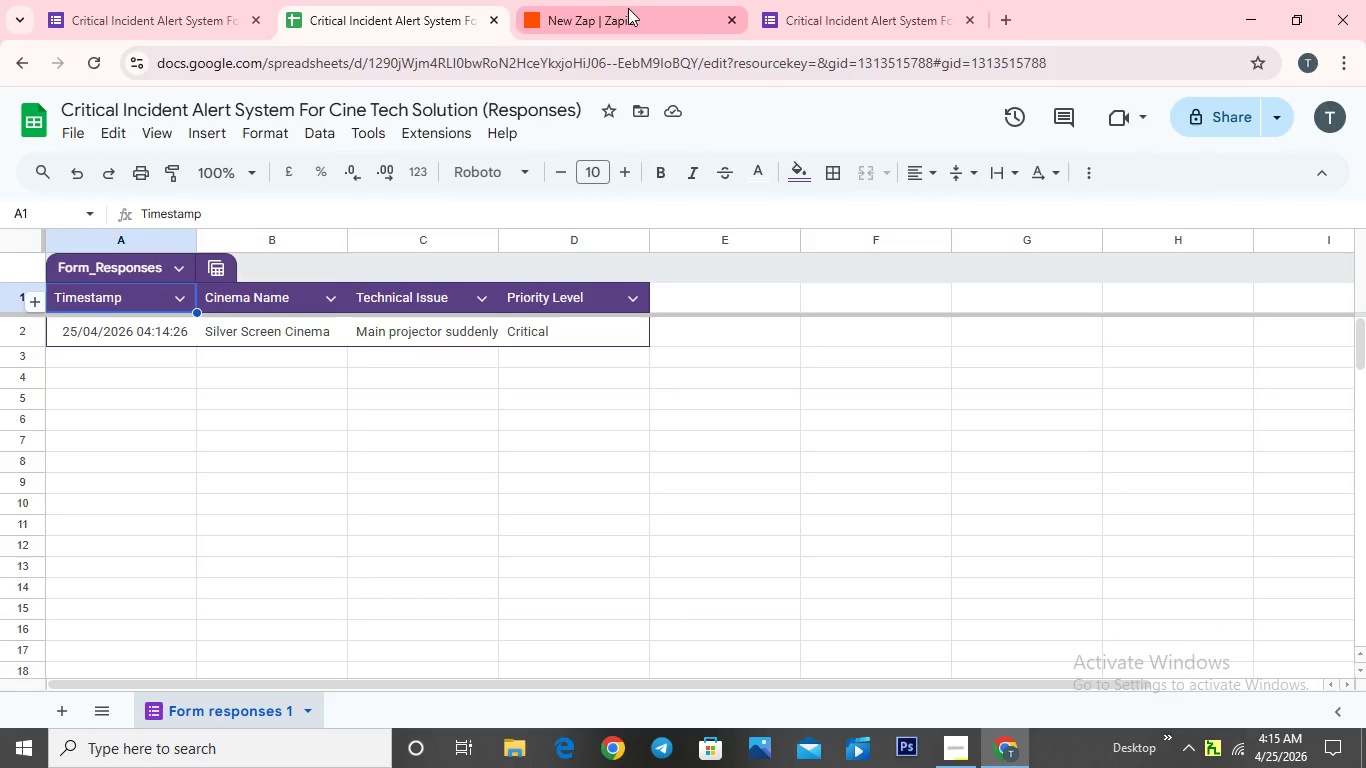 
left_click([641, 28])
 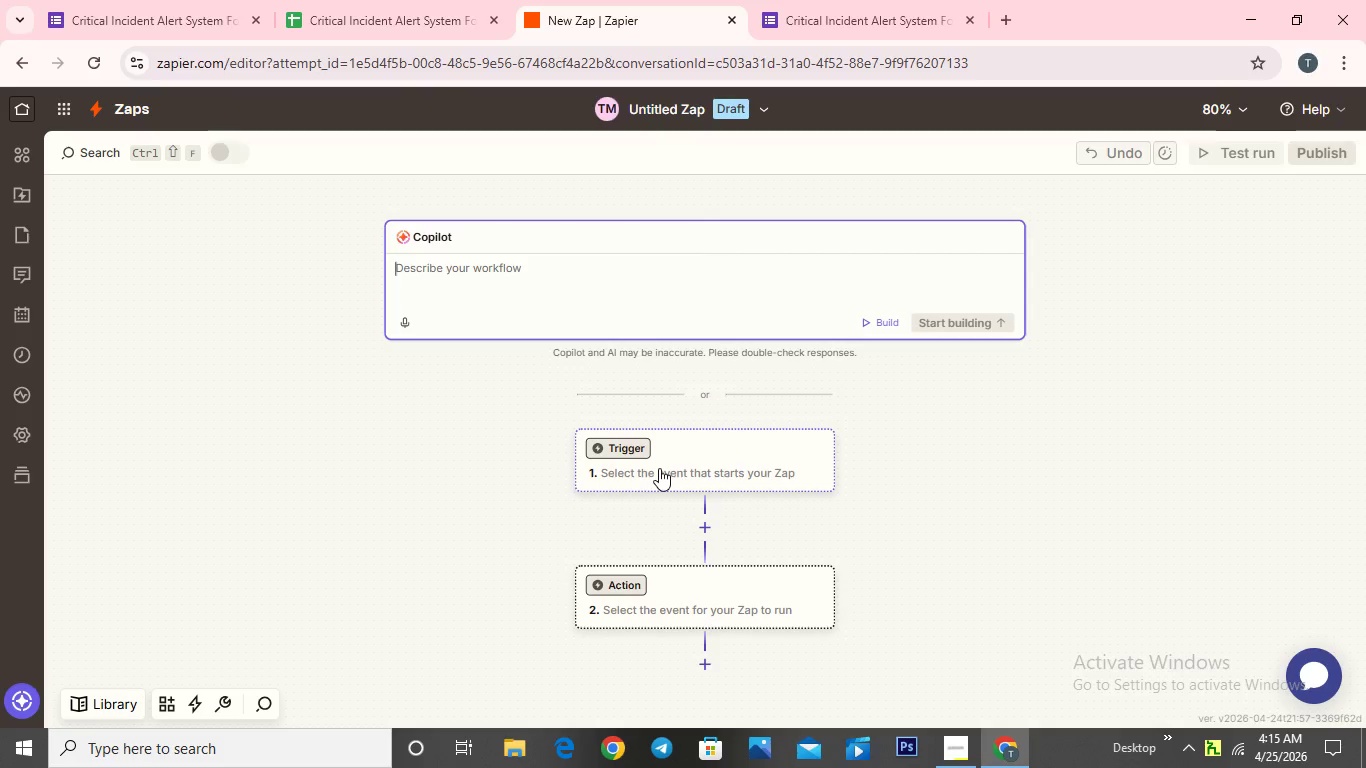 
left_click([661, 468])
 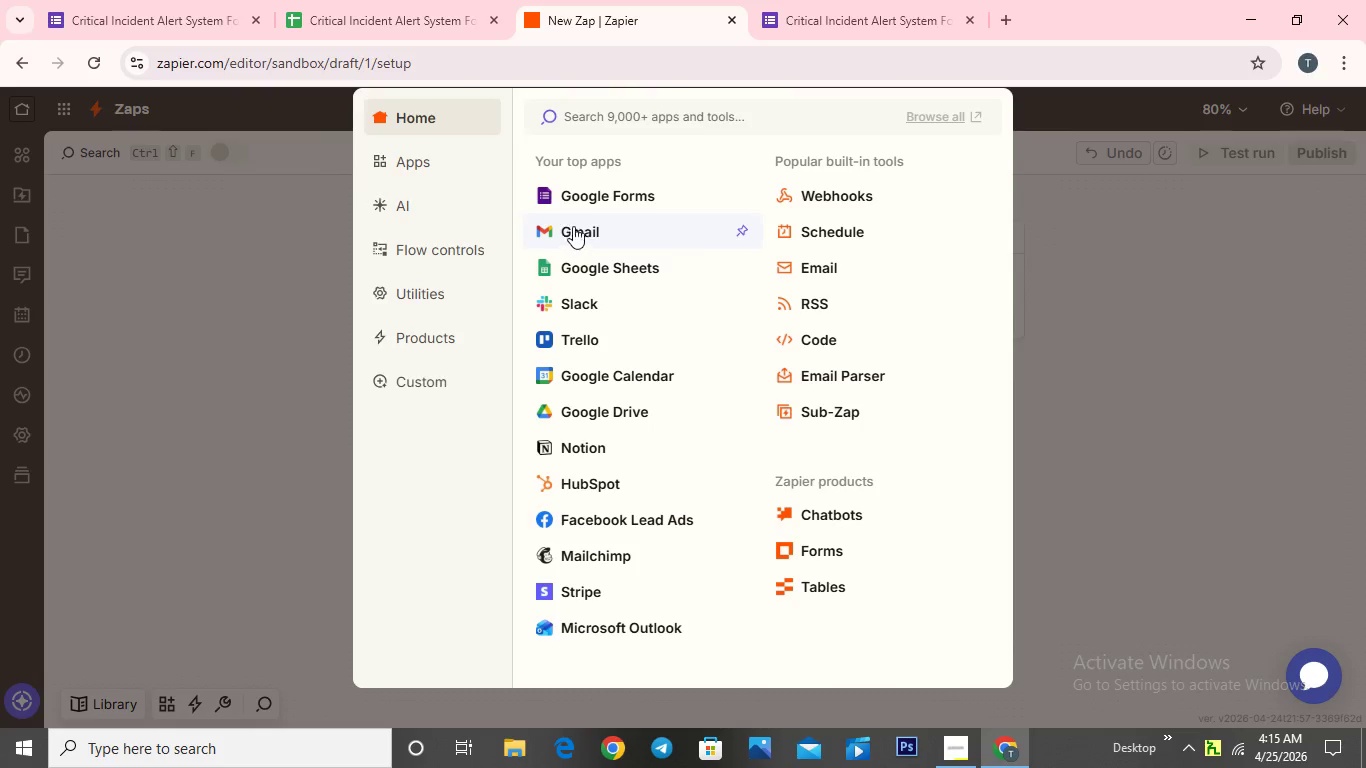 
left_click([610, 190])
 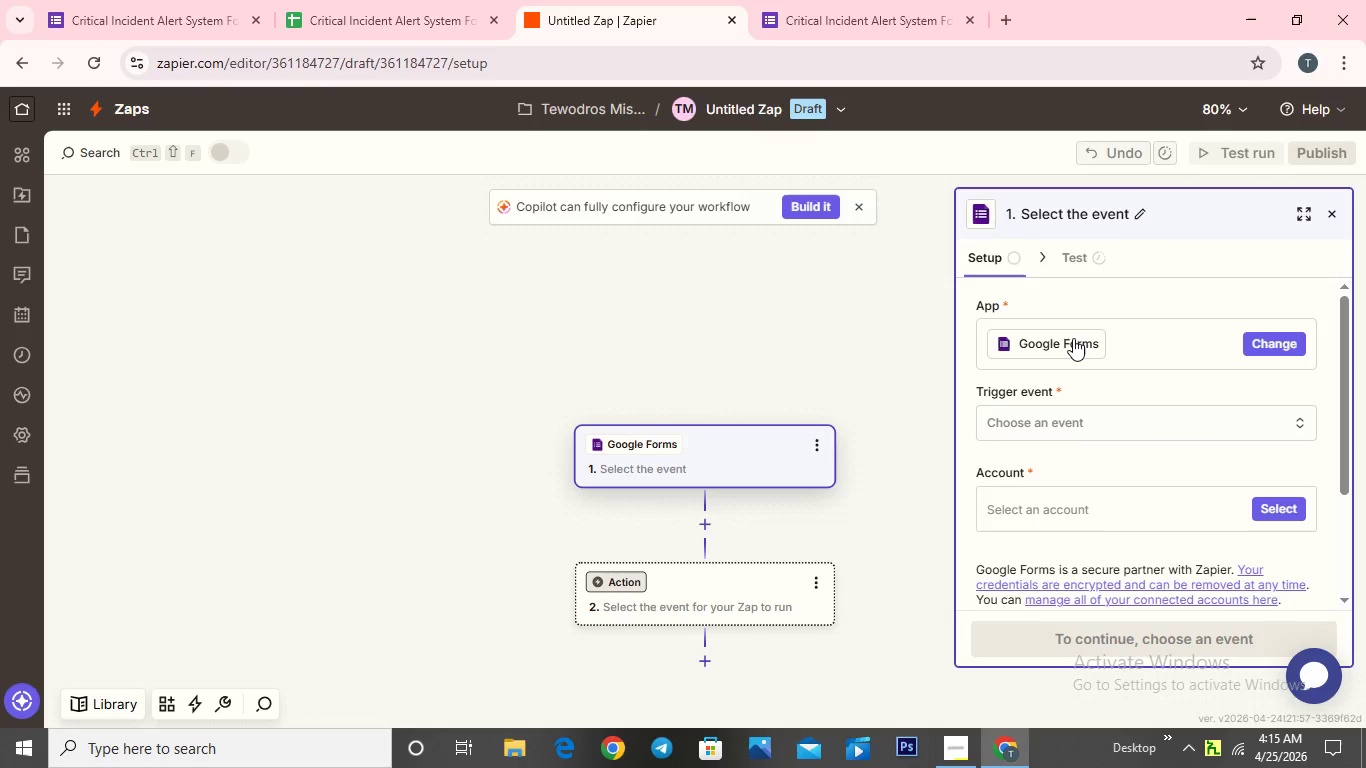 
wait(6.5)
 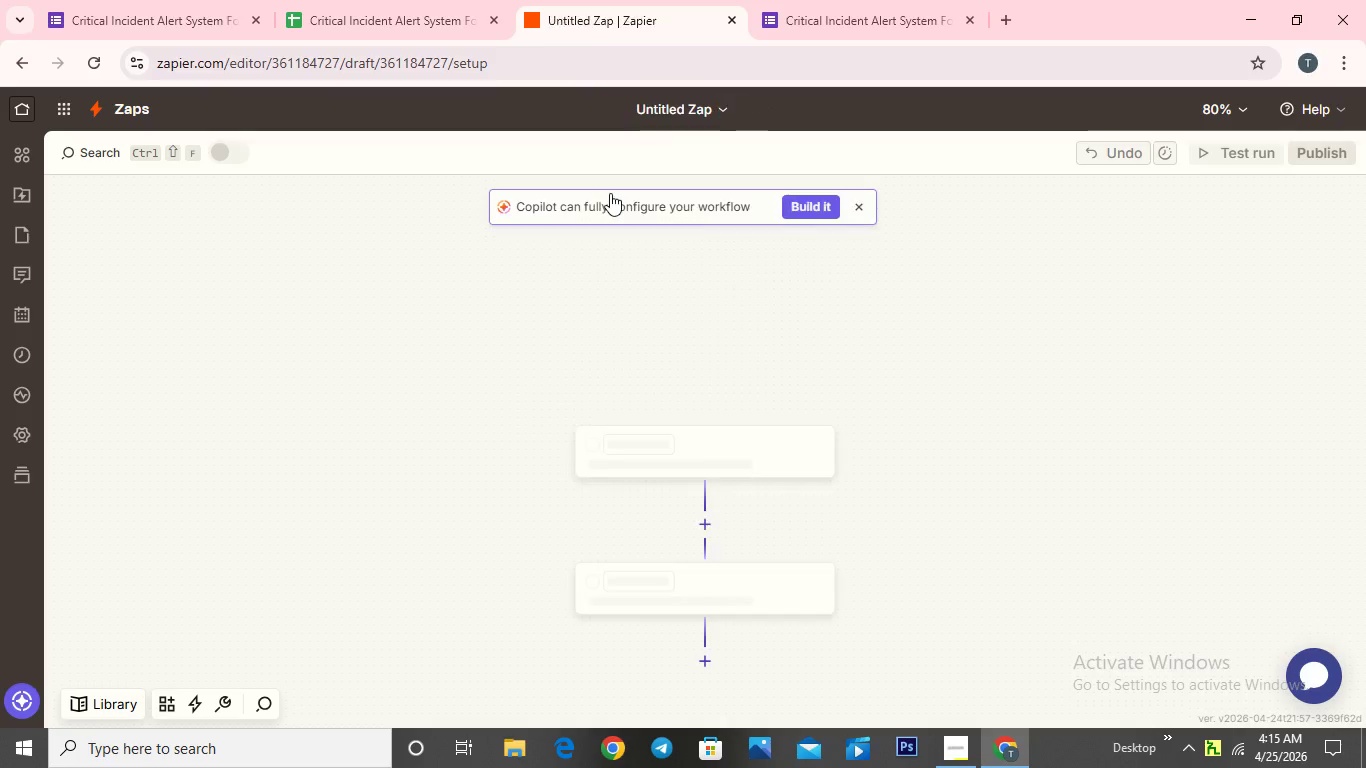 
left_click([1058, 420])
 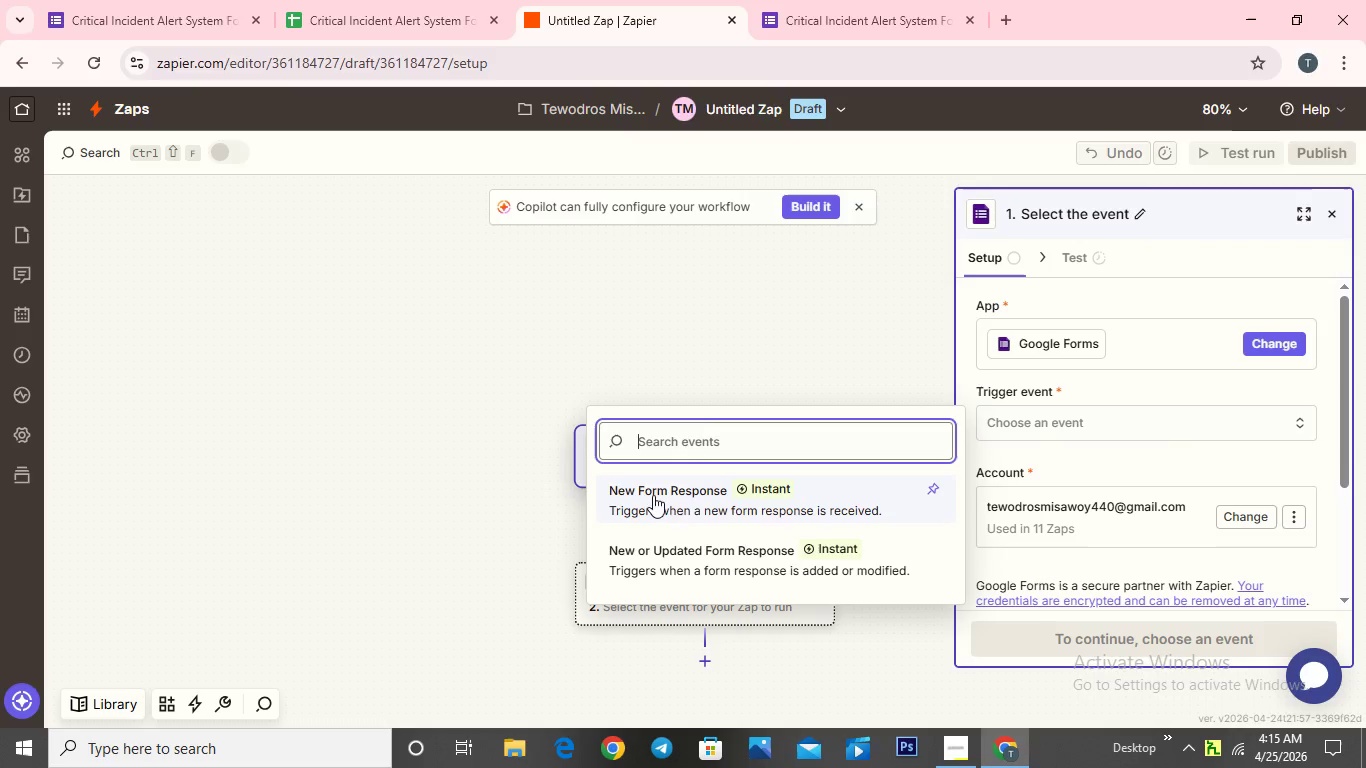 
left_click([697, 492])
 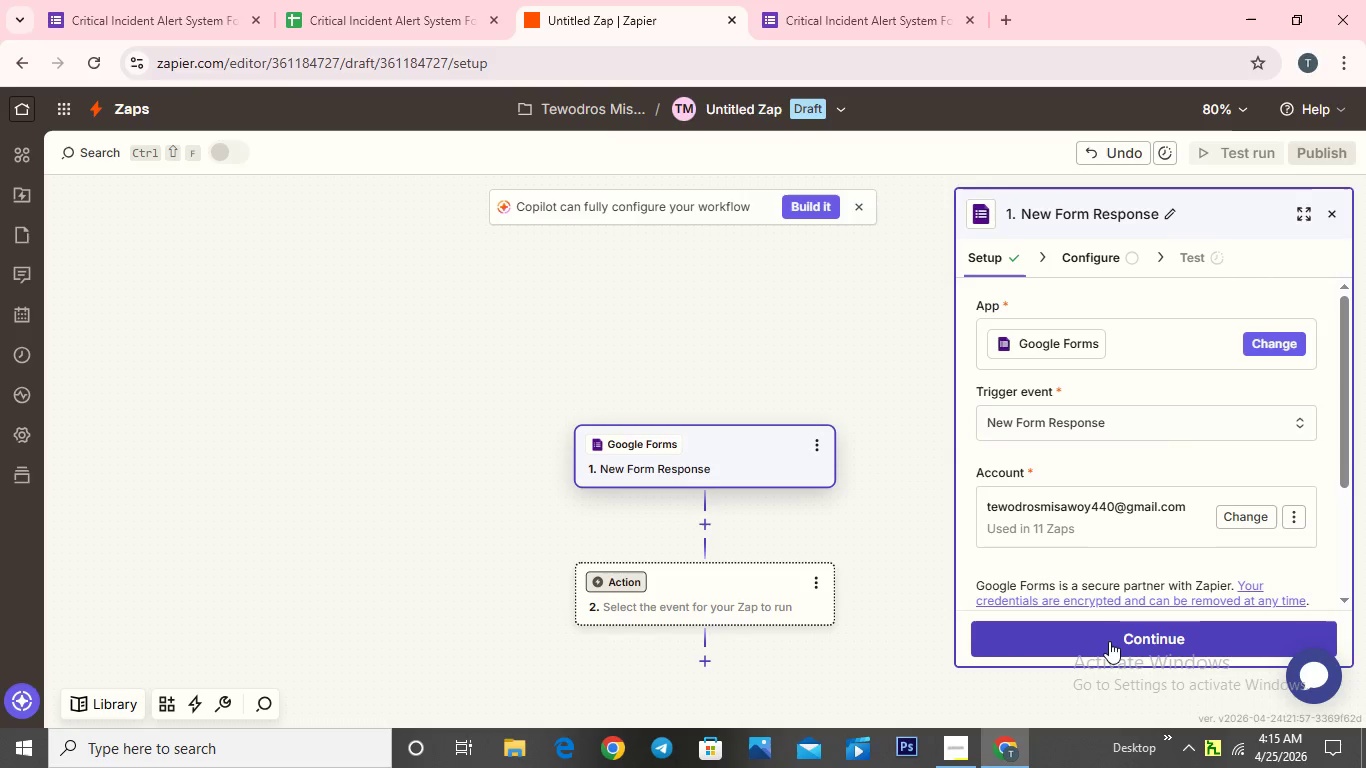 
left_click([1110, 641])
 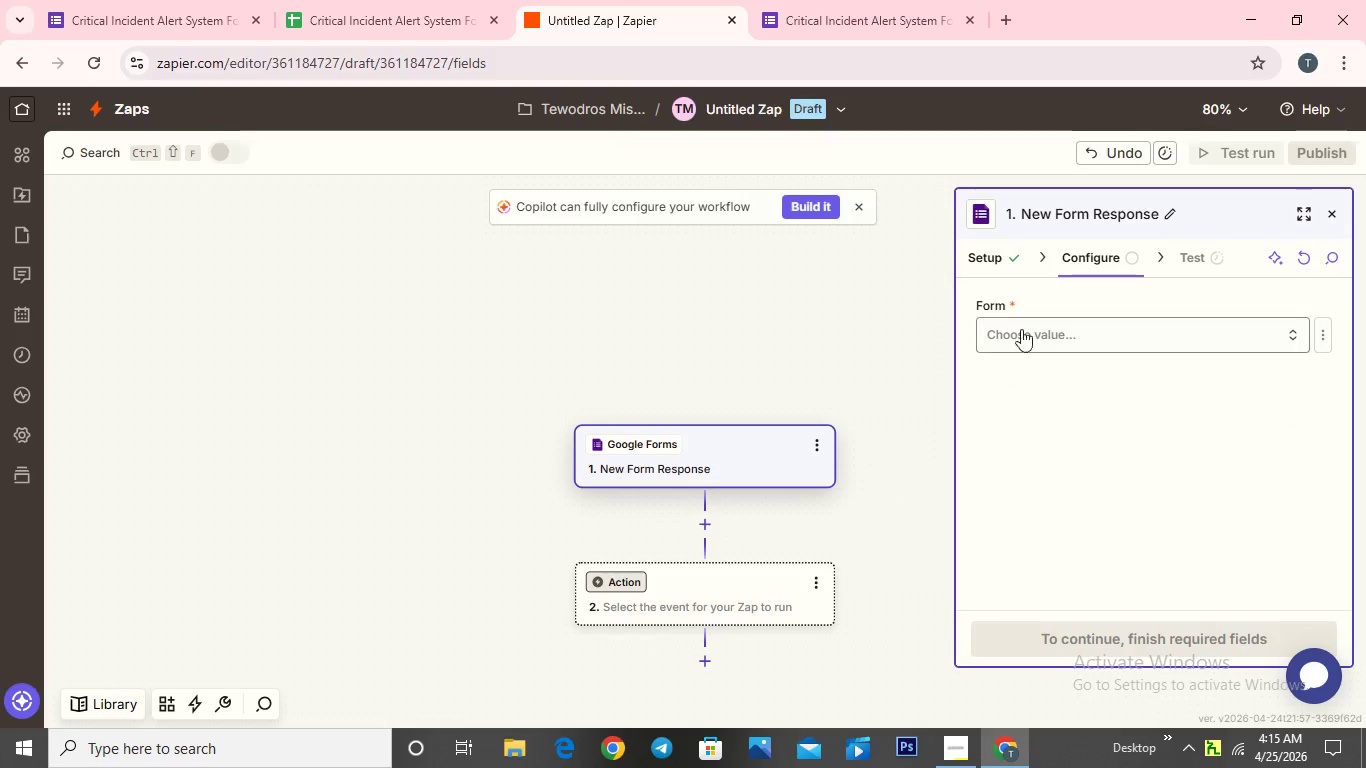 
left_click([1028, 332])
 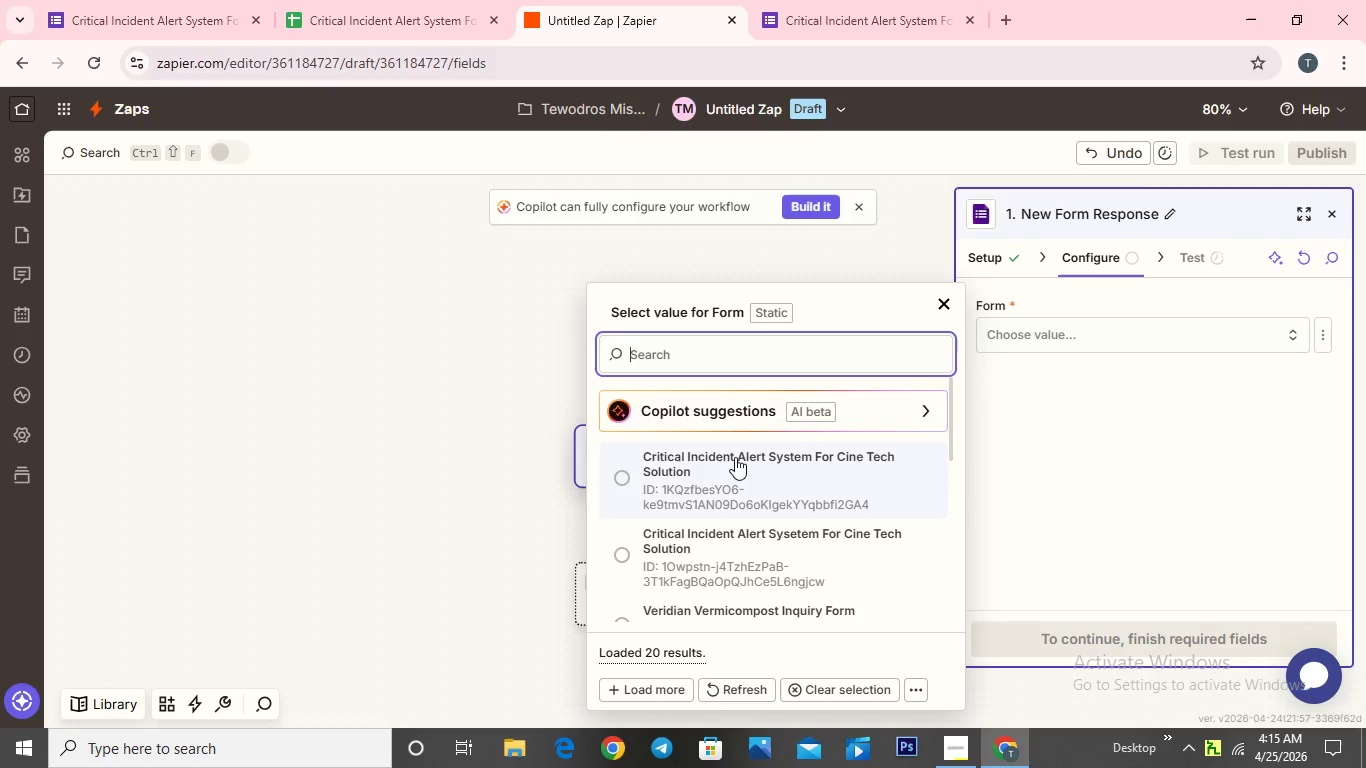 
left_click([734, 459])
 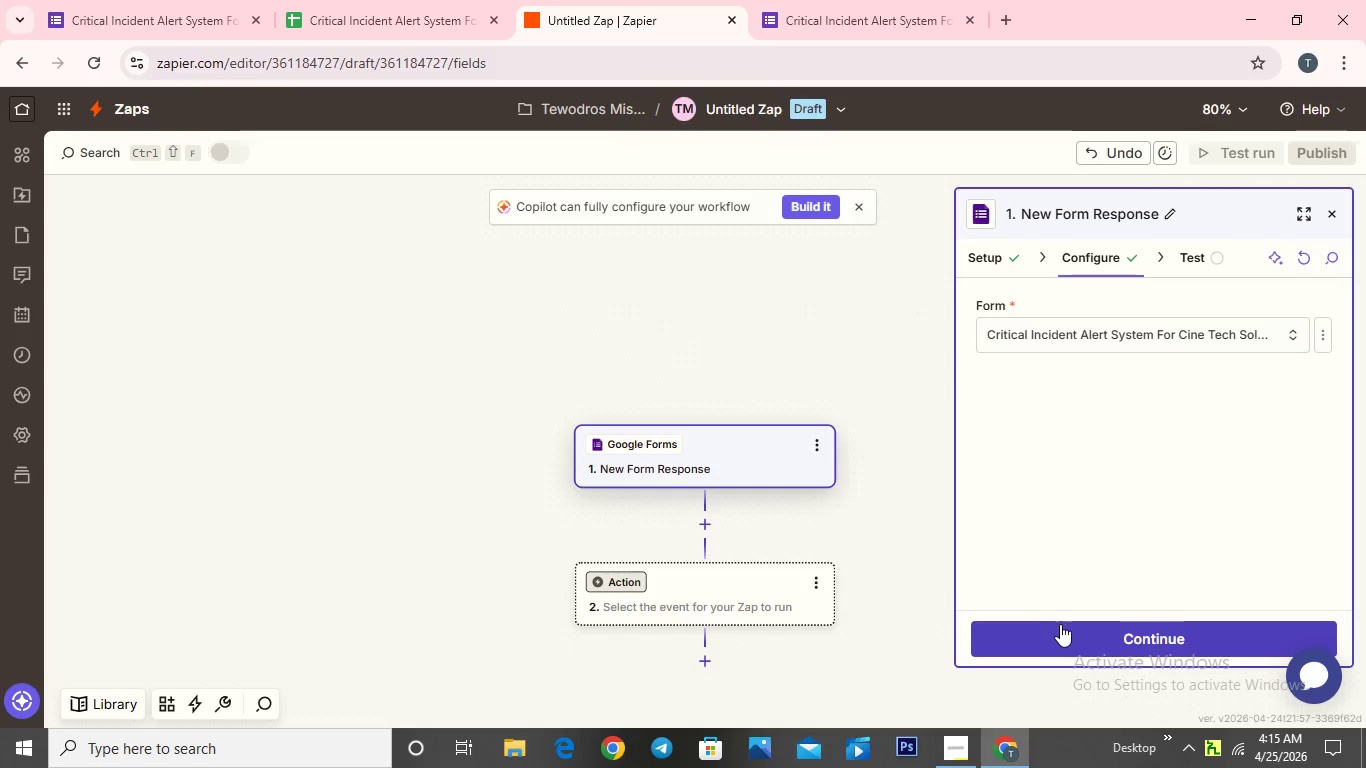 
left_click([1060, 624])
 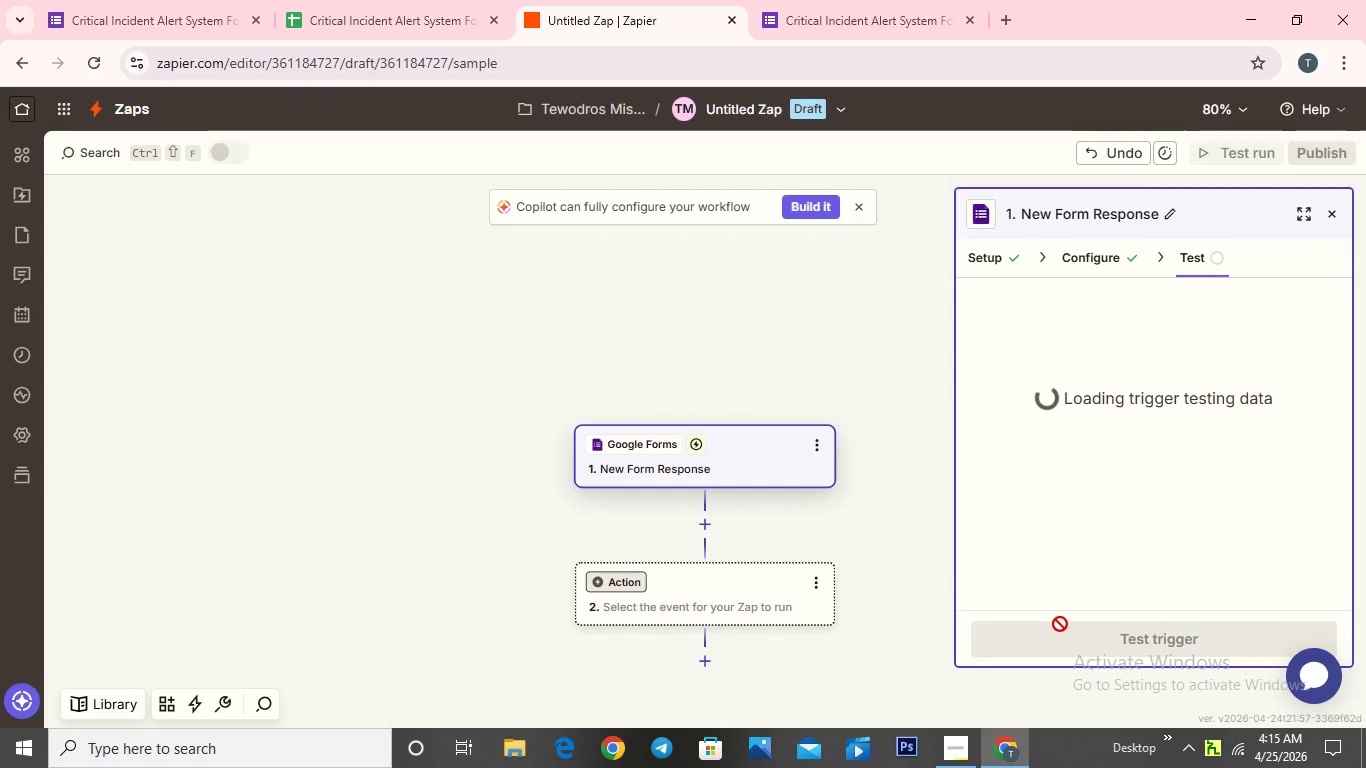 
mouse_move([1084, 608])
 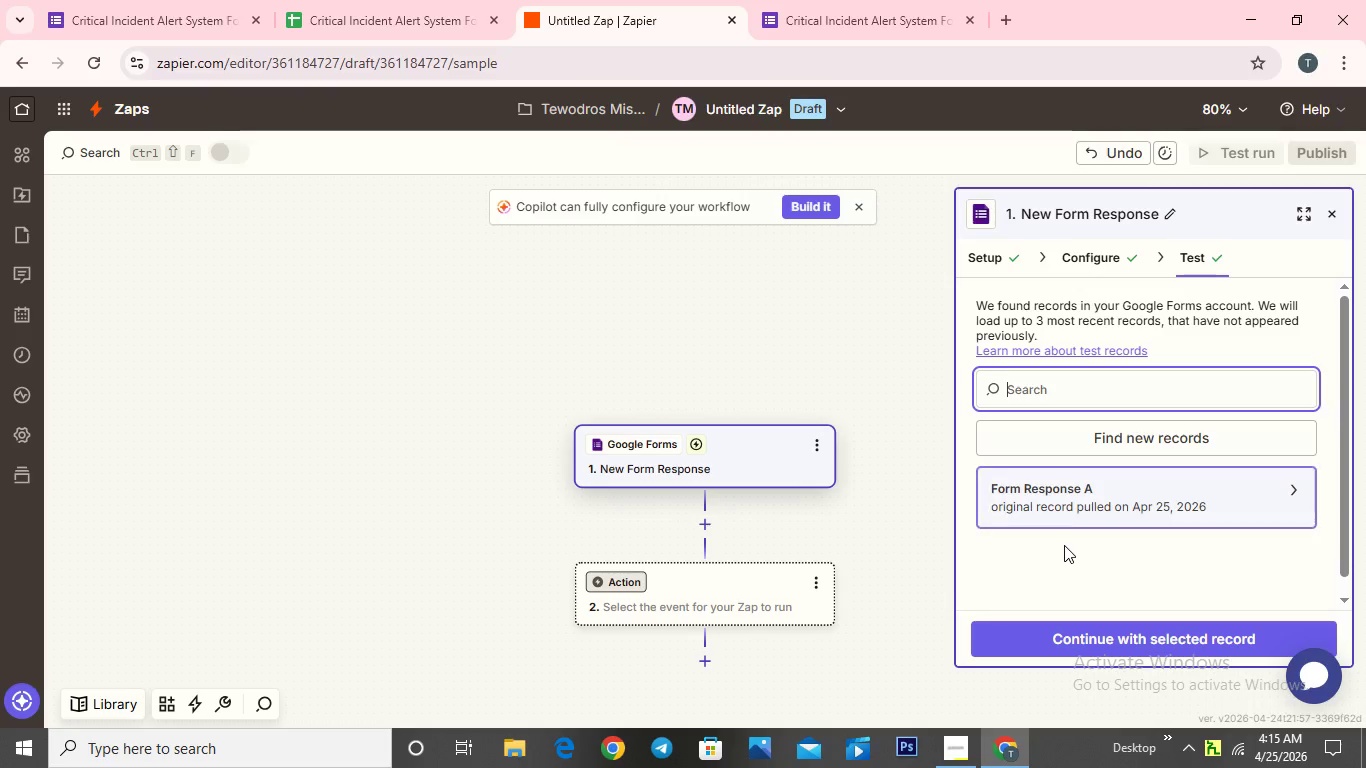 
left_click([1067, 507])
 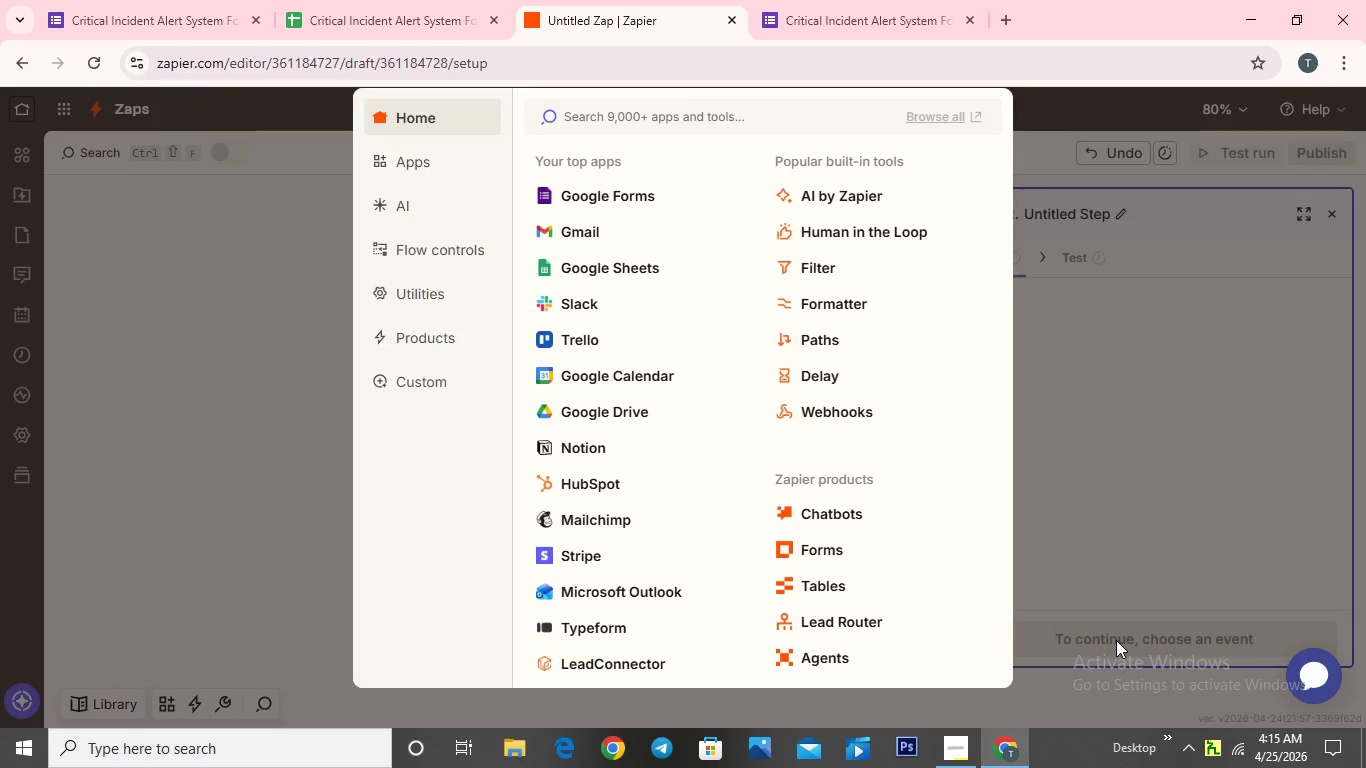 
wait(6.45)
 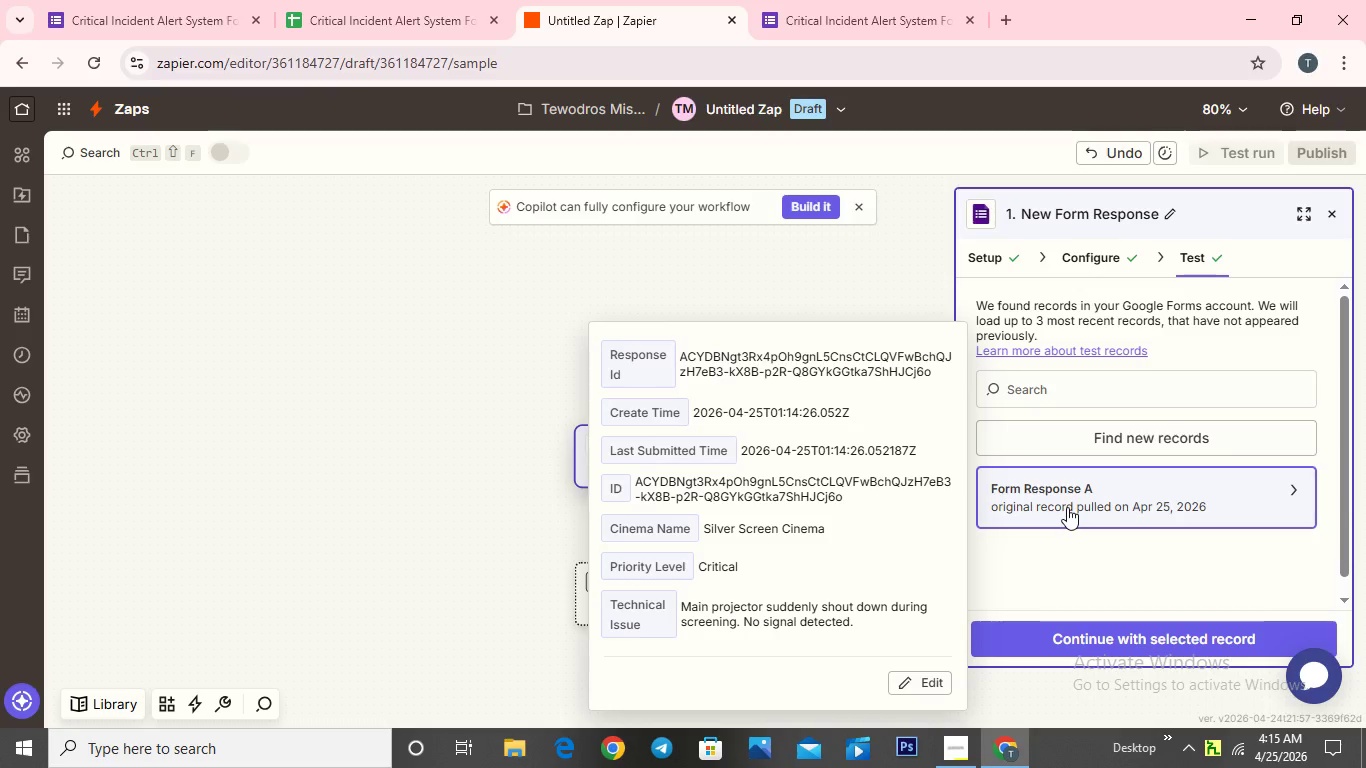 
left_click([825, 272])
 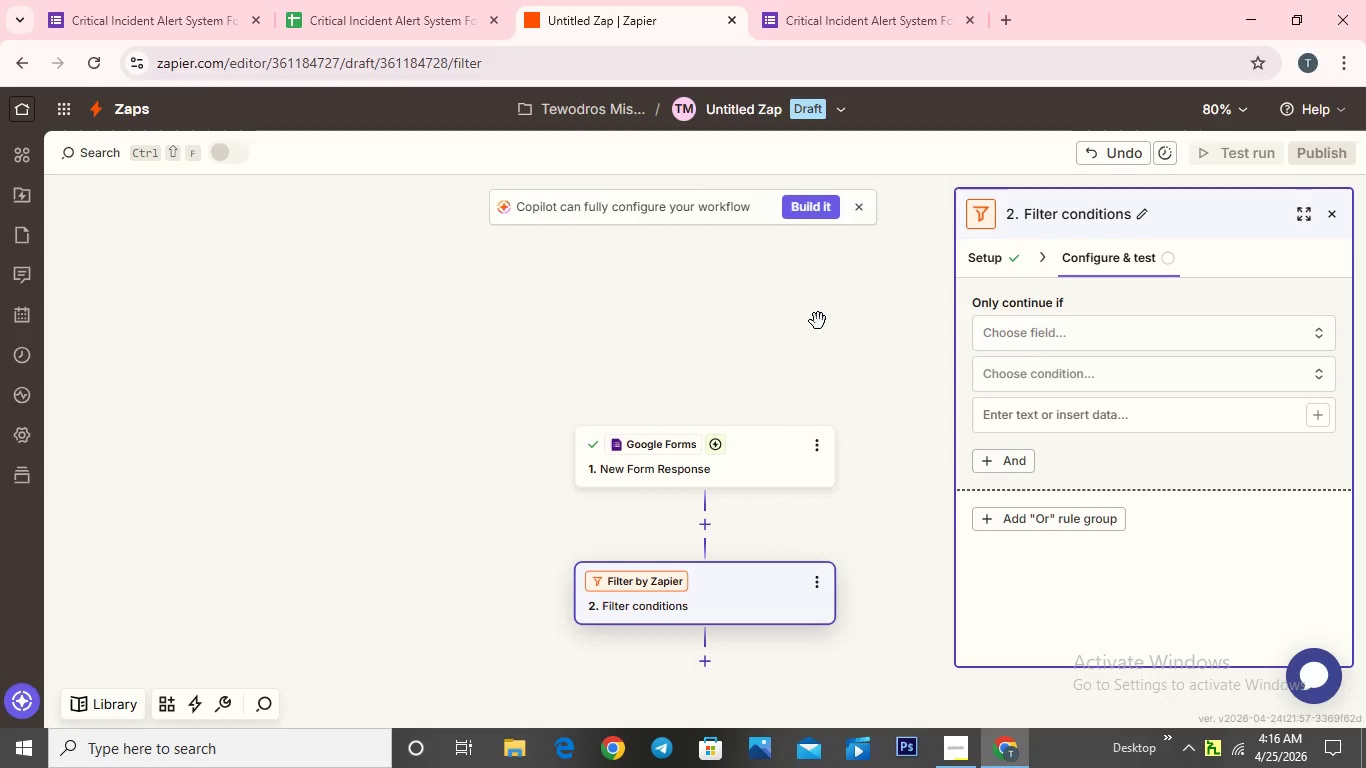 
mouse_move([1023, 352])
 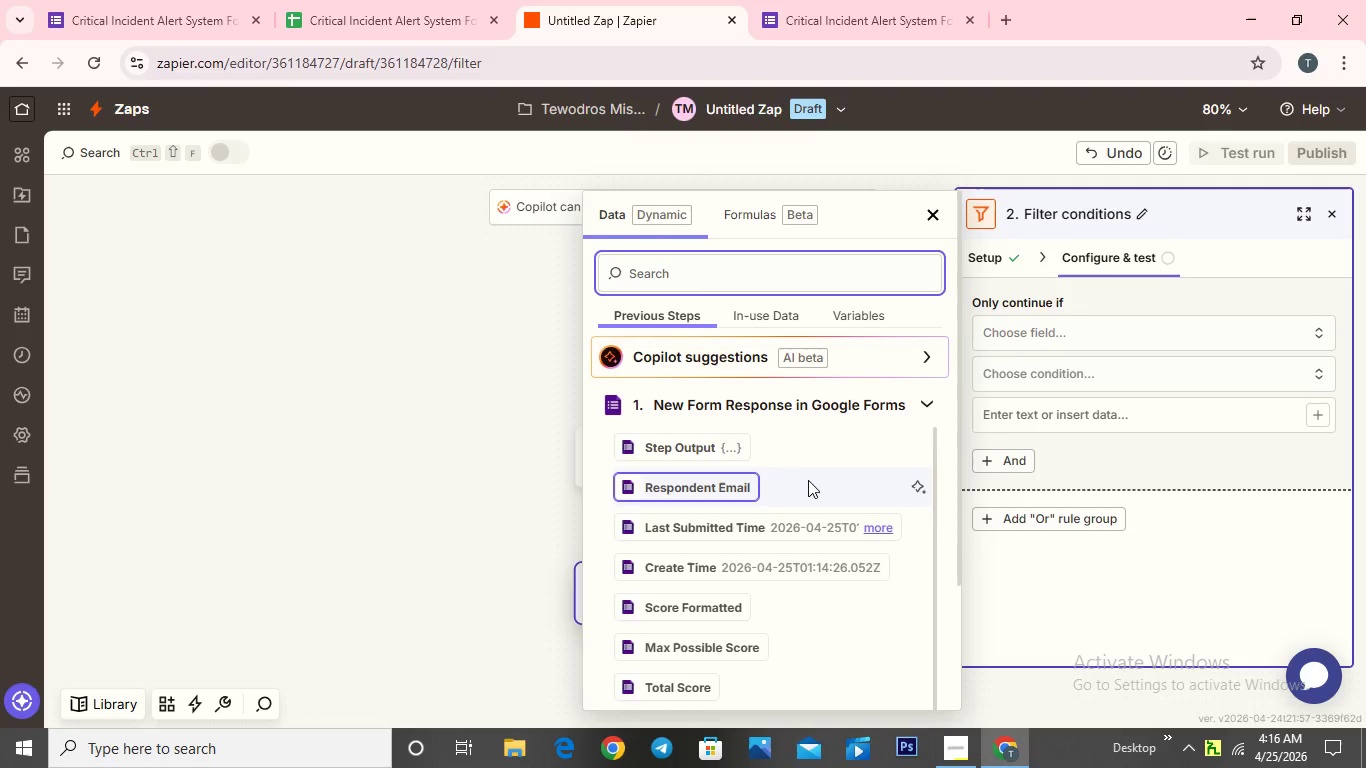 
wait(15.19)
 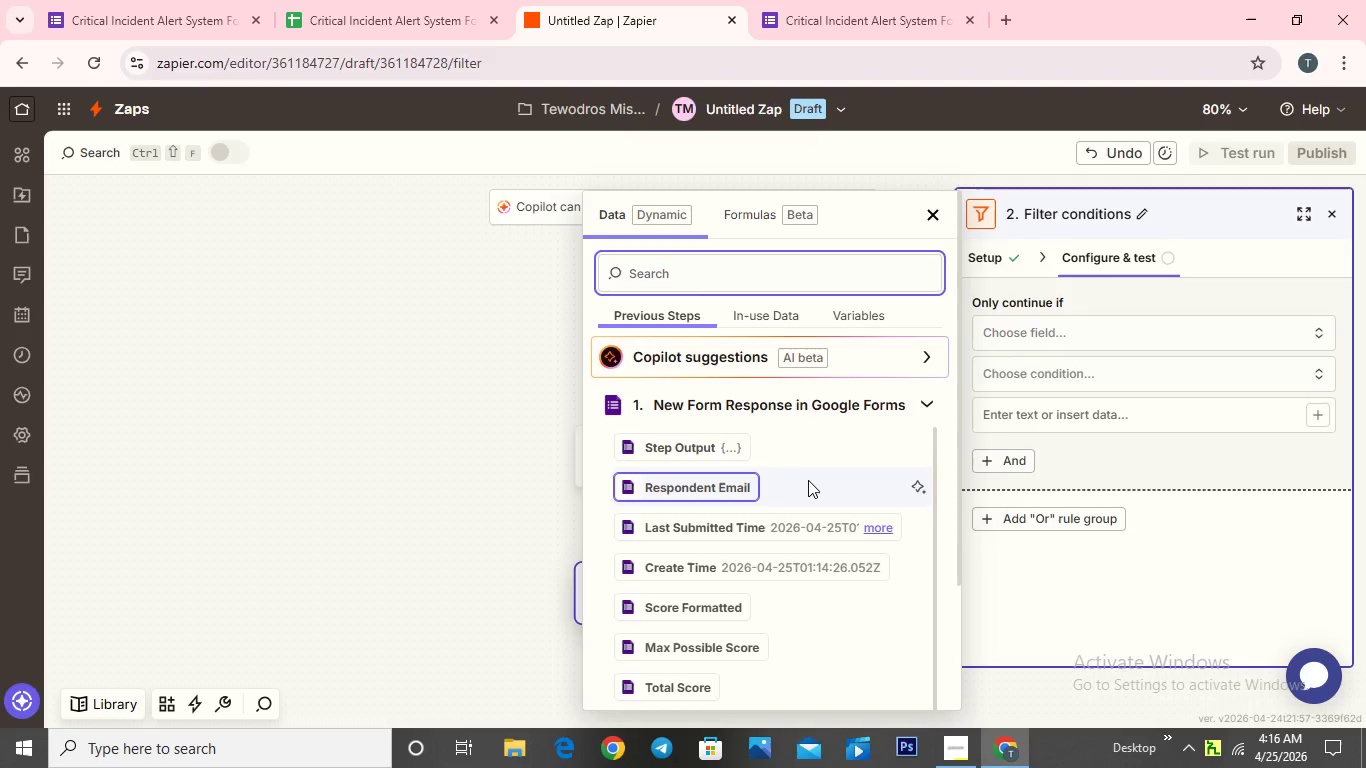 
scroll: coordinate [766, 559], scroll_direction: down, amount: 6.0
 